 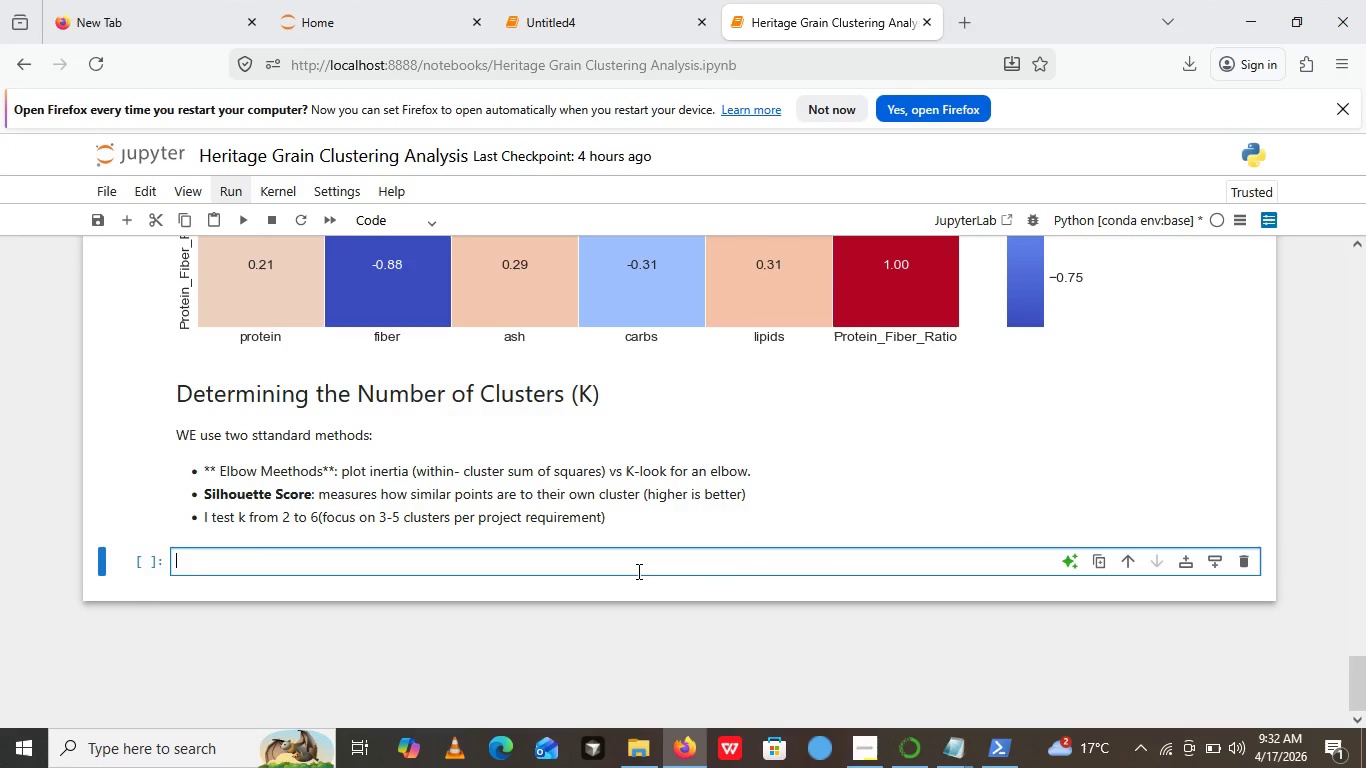 
left_click([637, 571])
 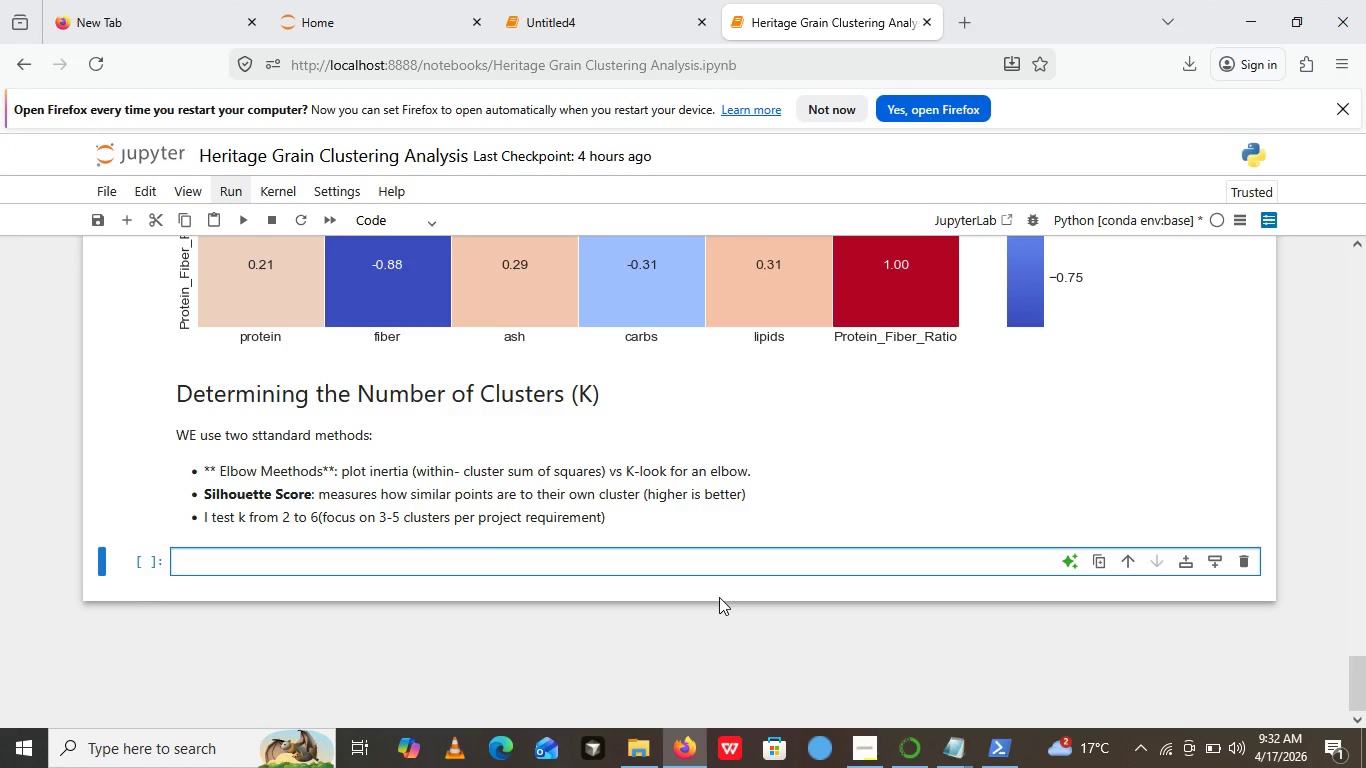 
wait(6.02)
 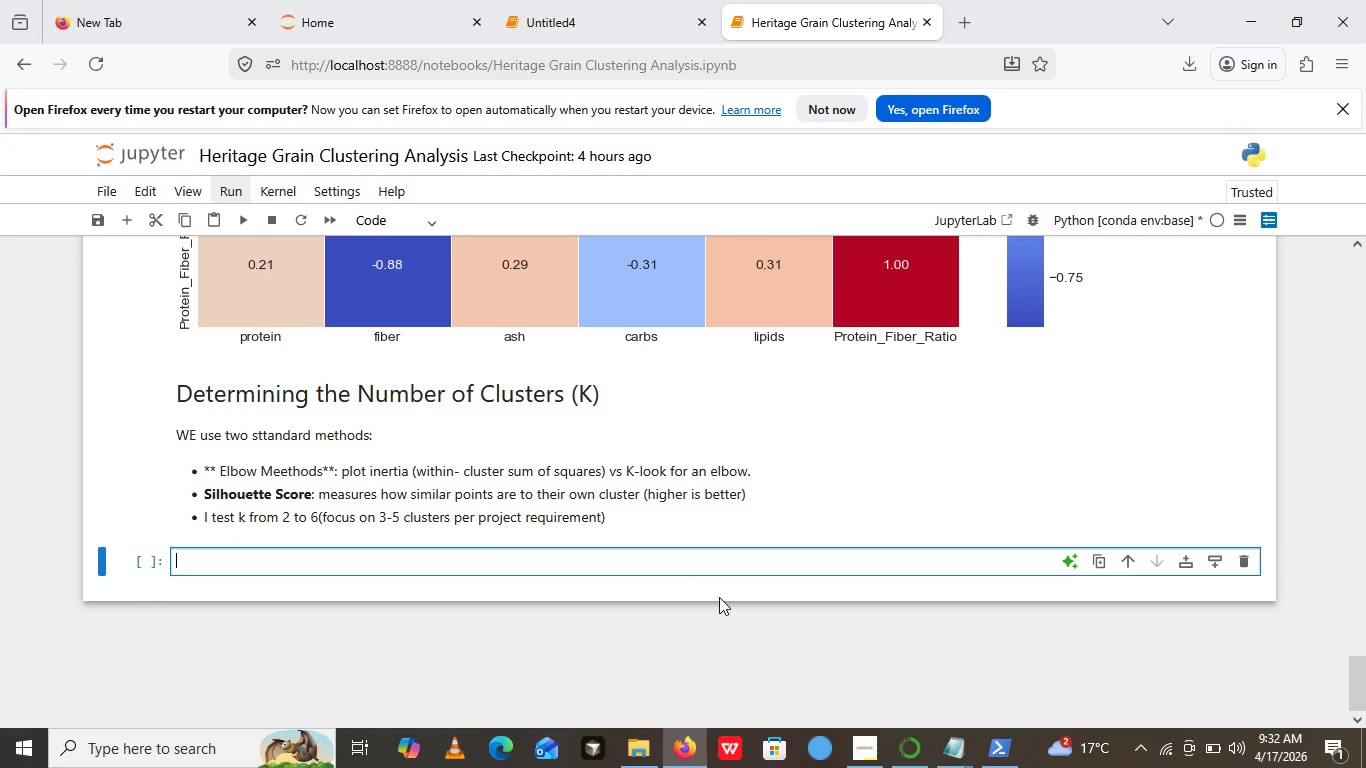 
type(inertia =[])
 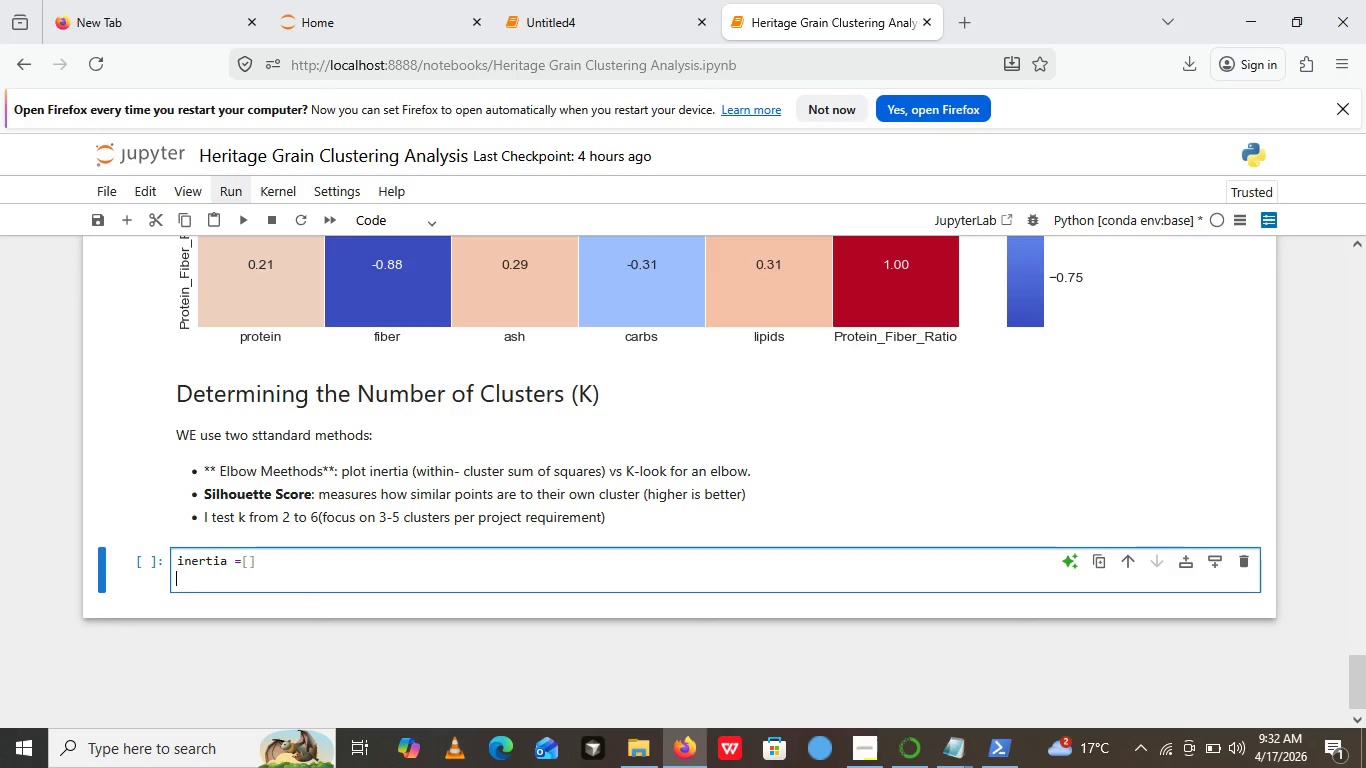 
key(Enter)
 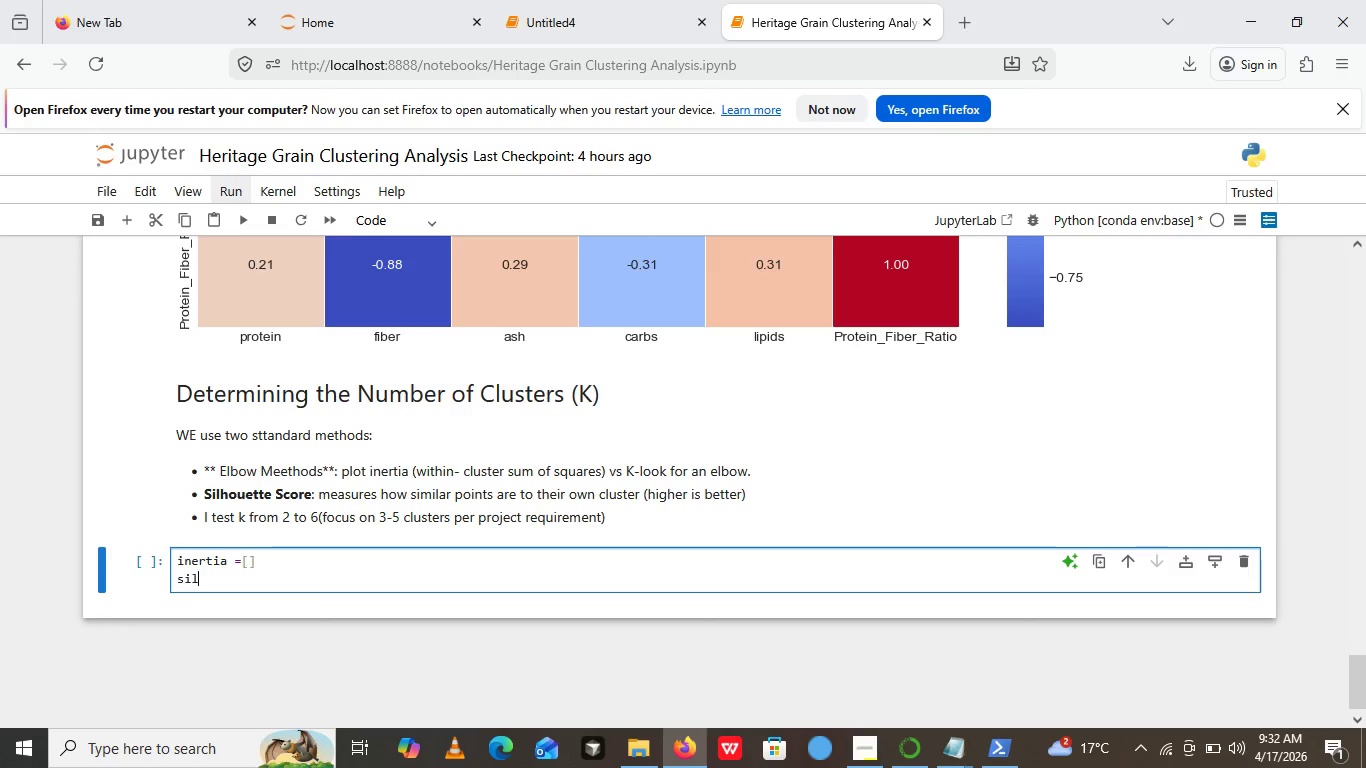 
type(sil_scores =[])
 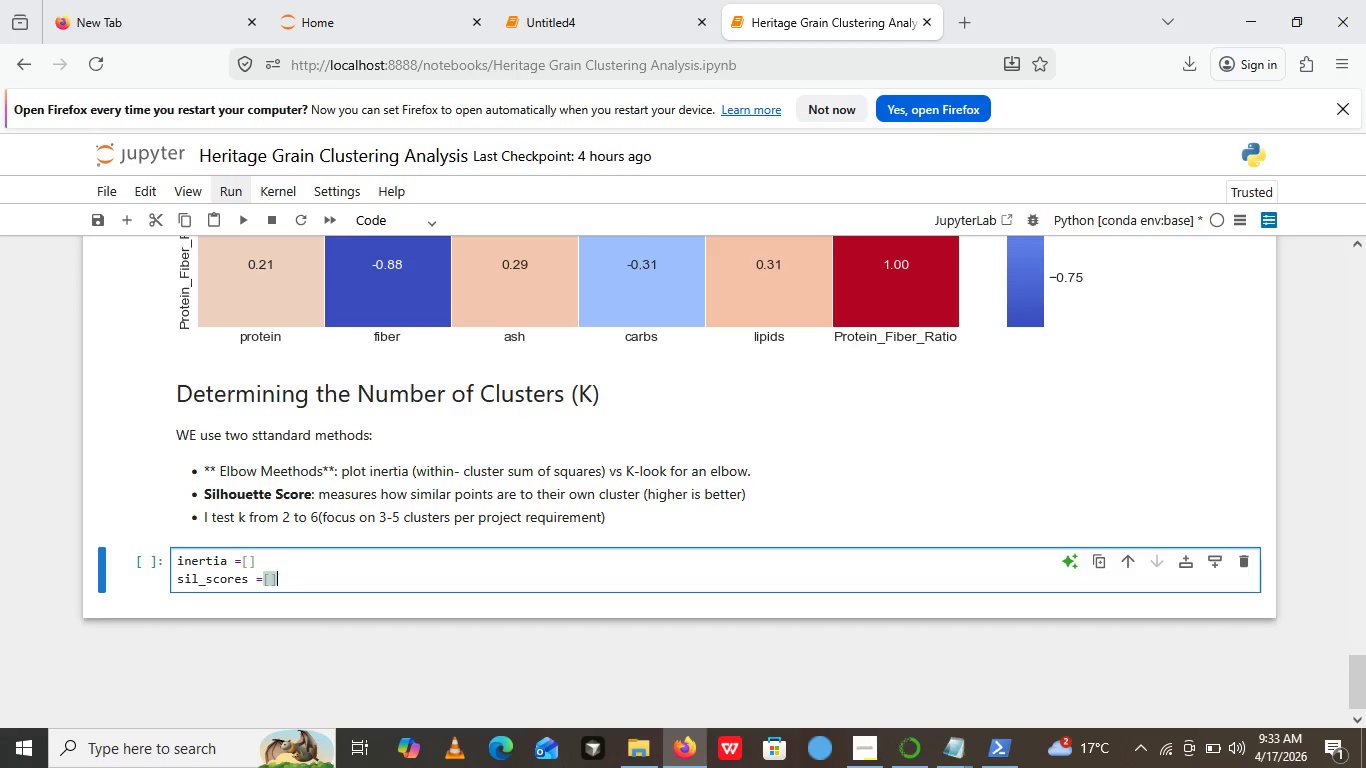 
key(Enter)
 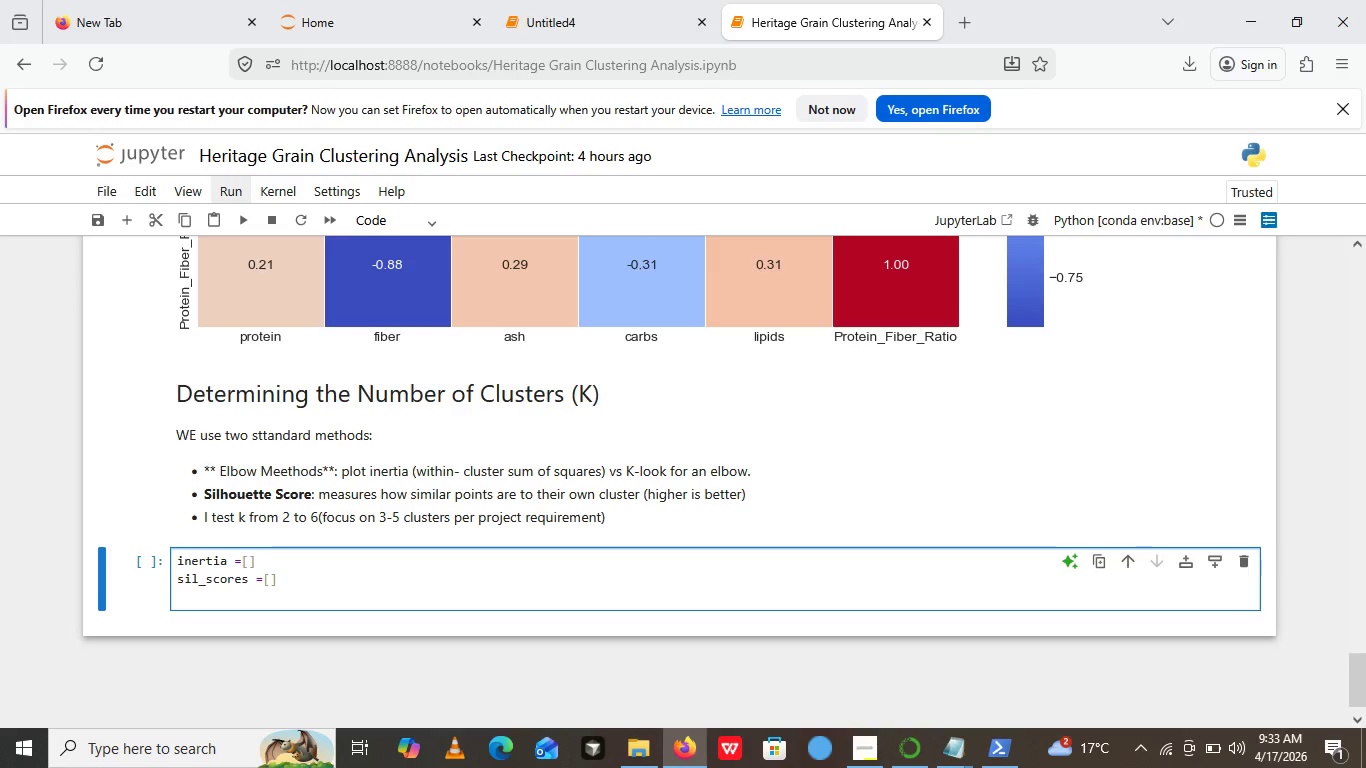 
type(K_range =range())
 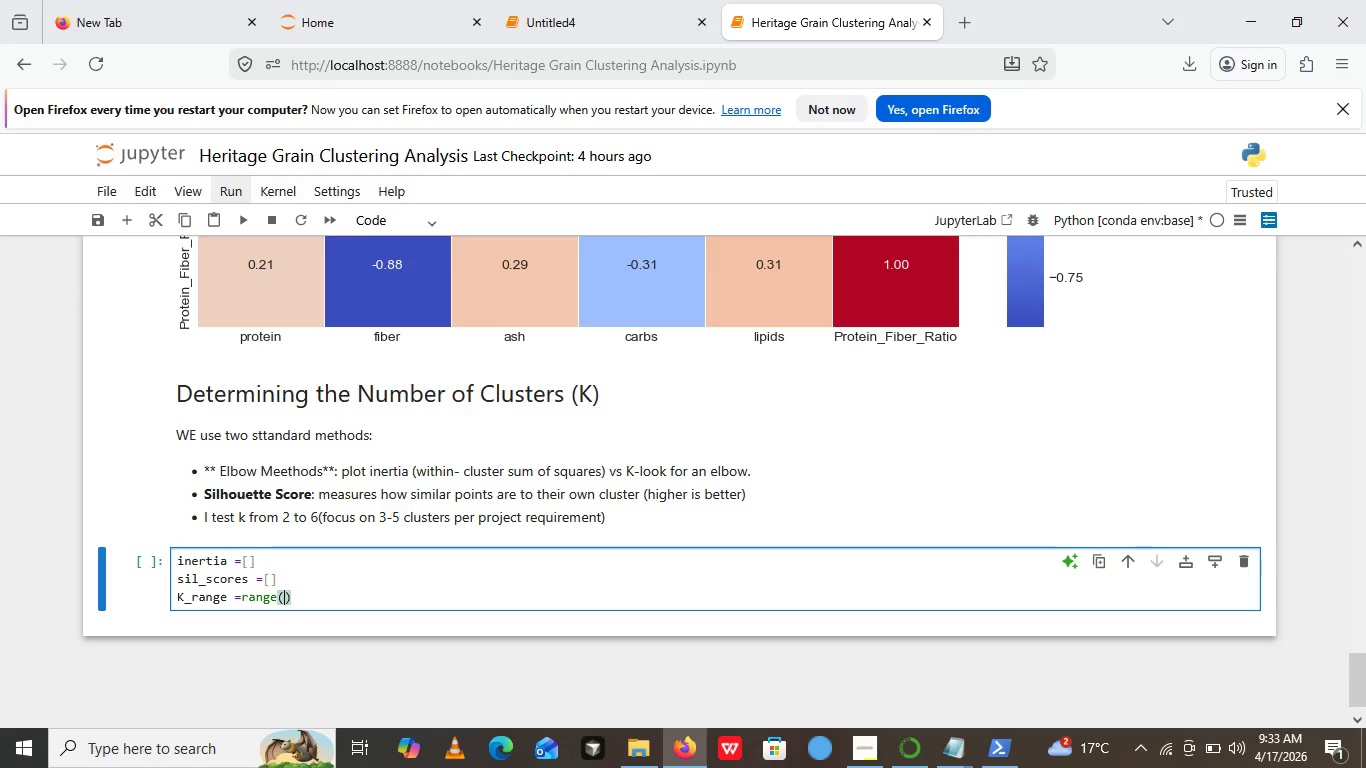 
key(ArrowLeft)
 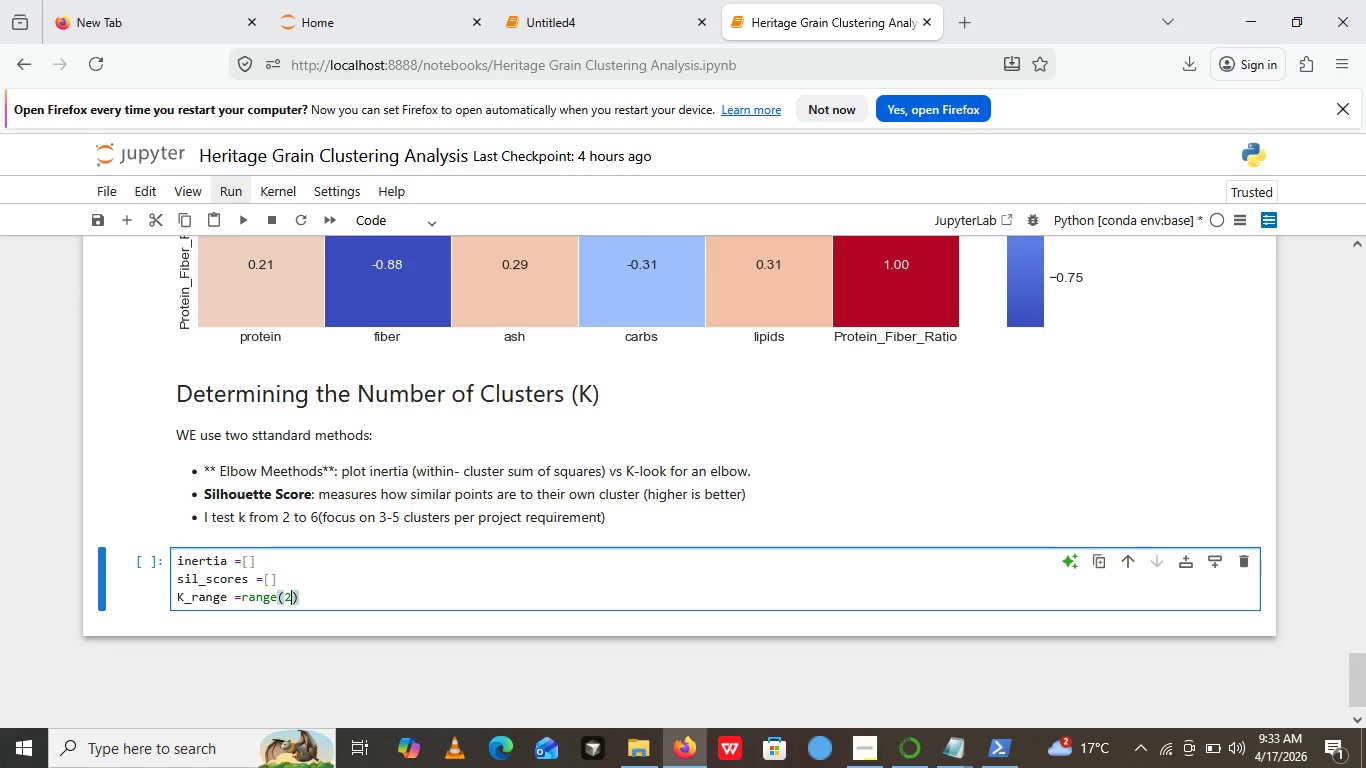 
key(2)
 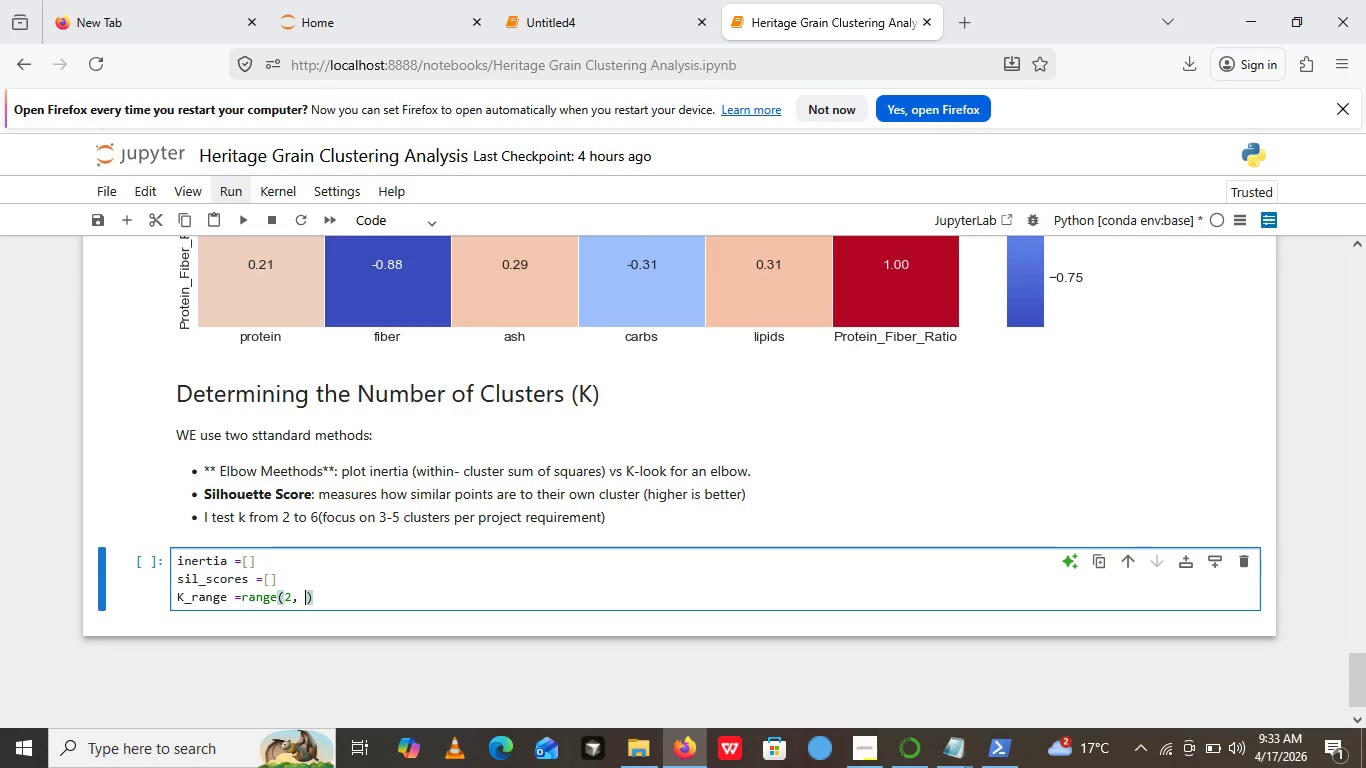 
key(Comma)
 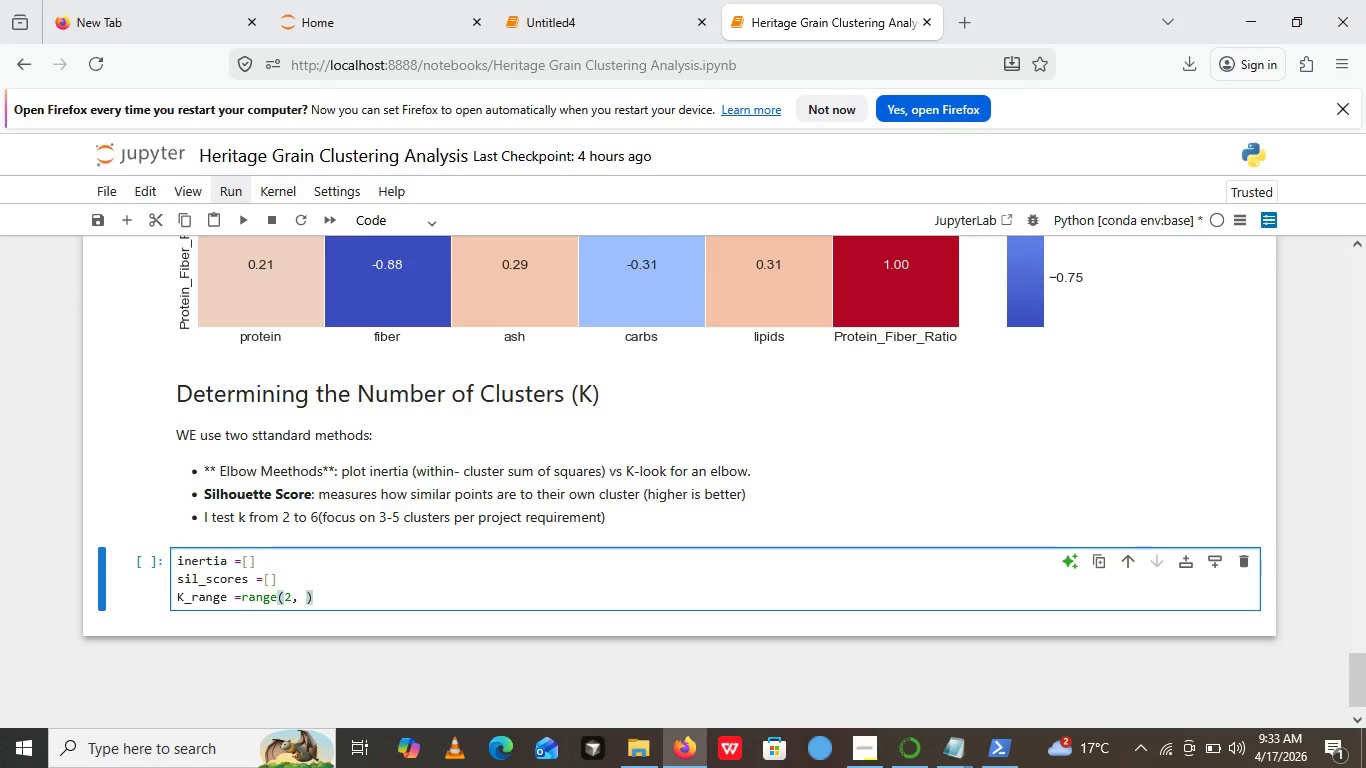 
key(Space)
 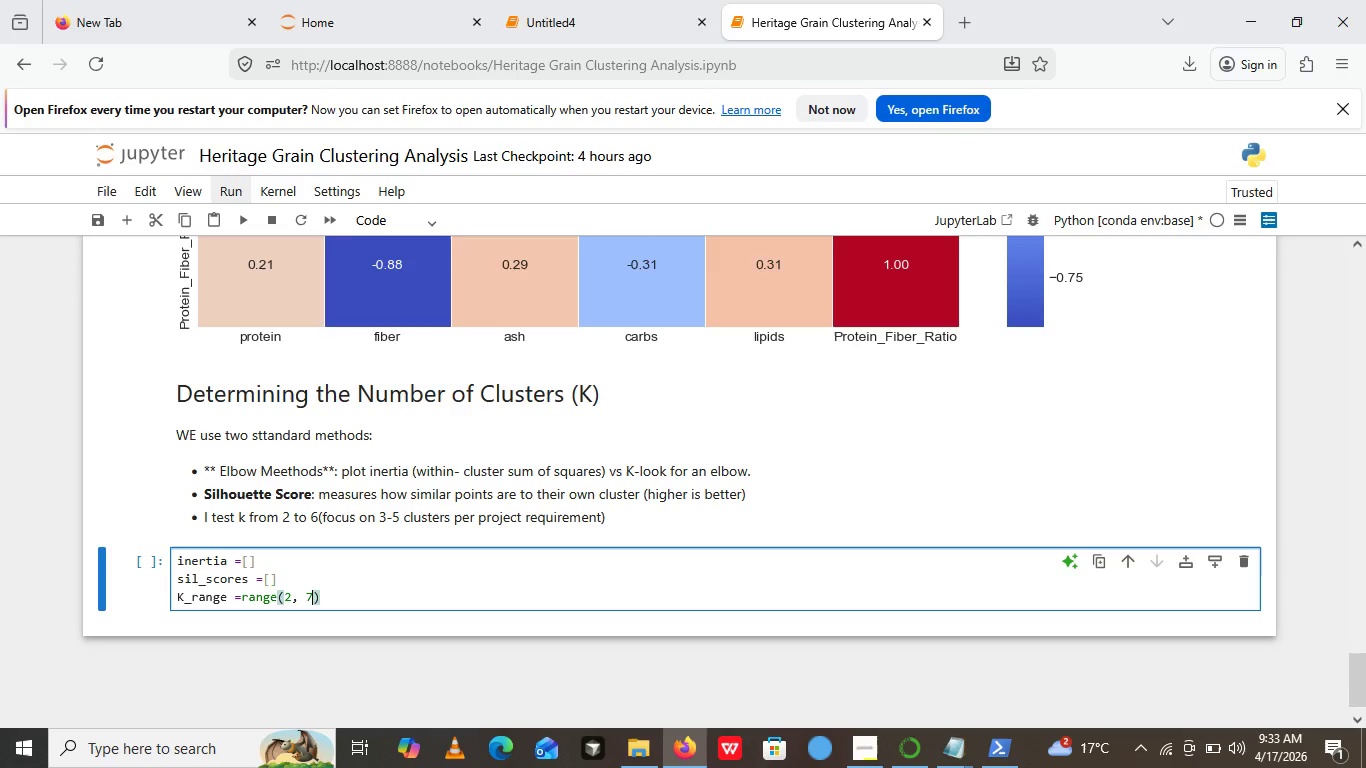 
key(7)
 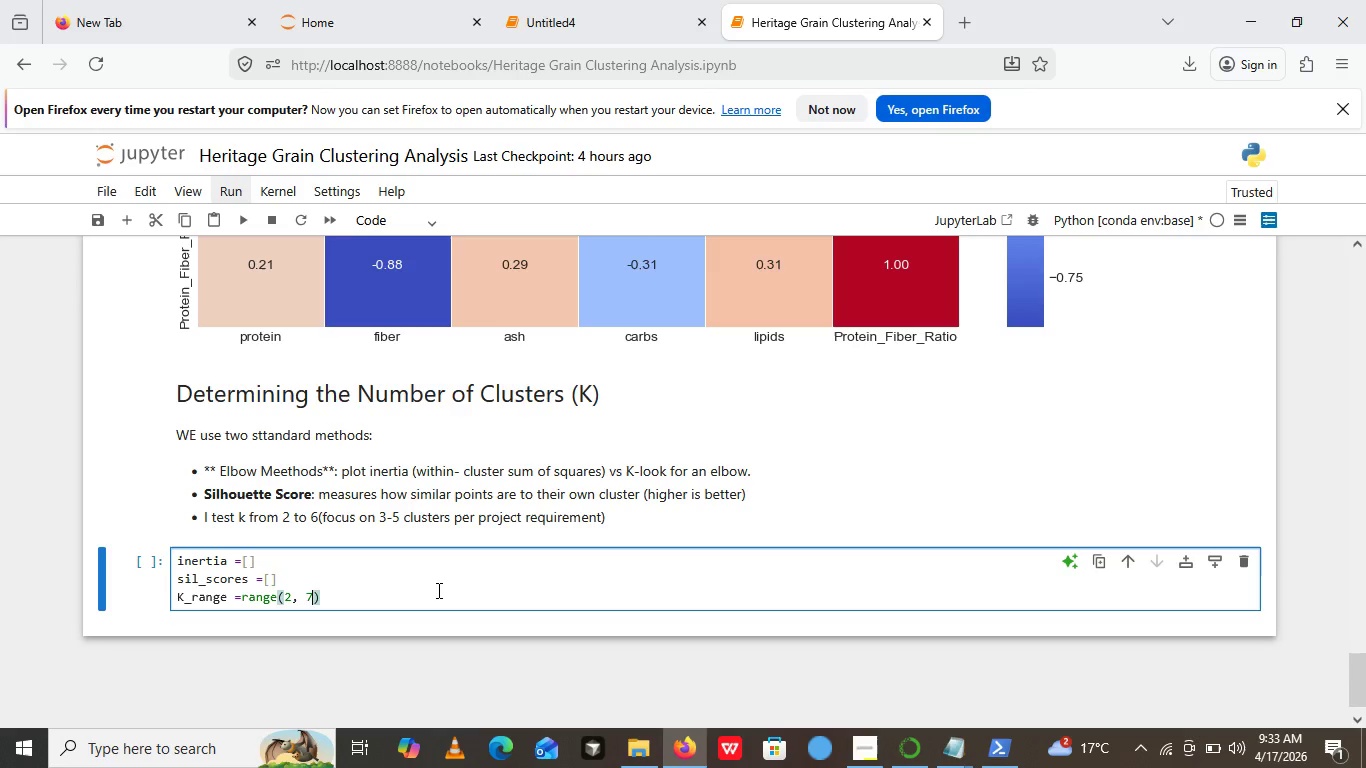 
left_click([437, 590])
 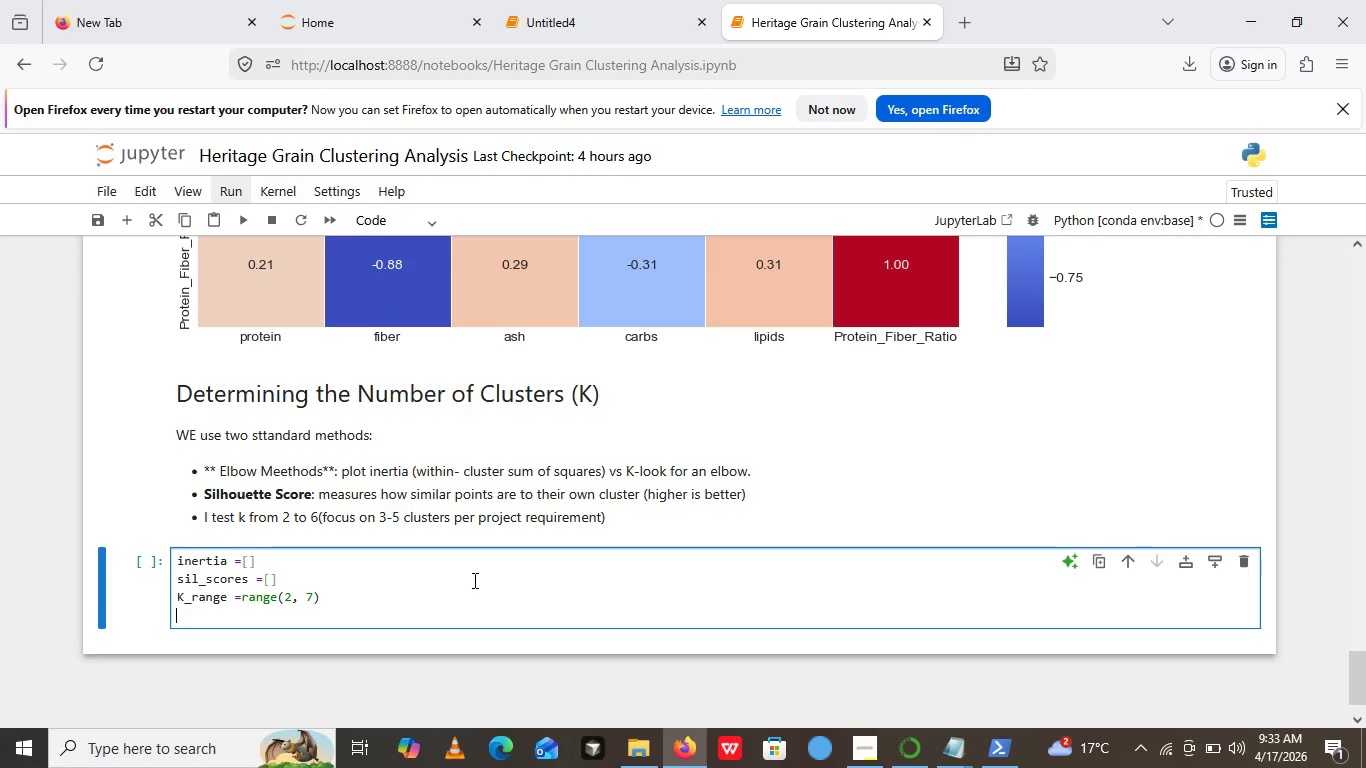 
key(Enter)
 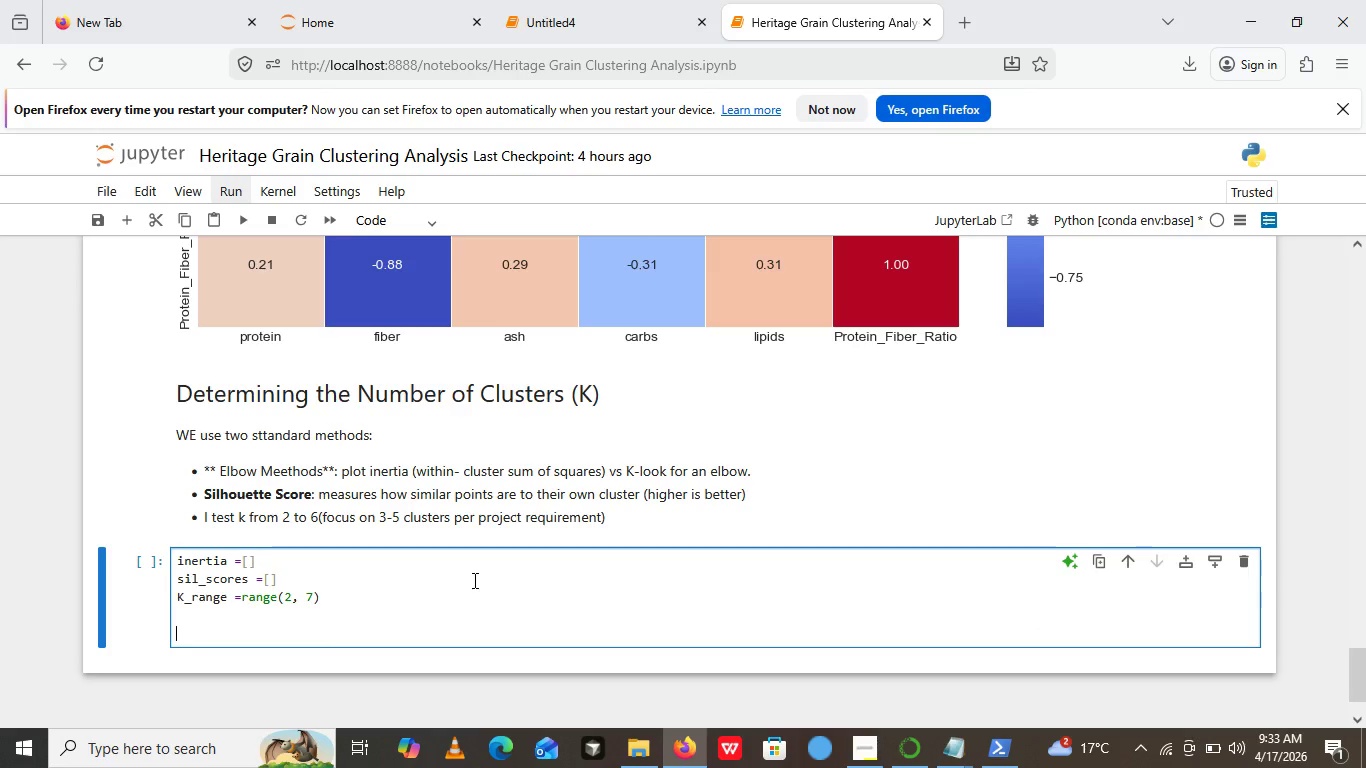 
key(Enter)
 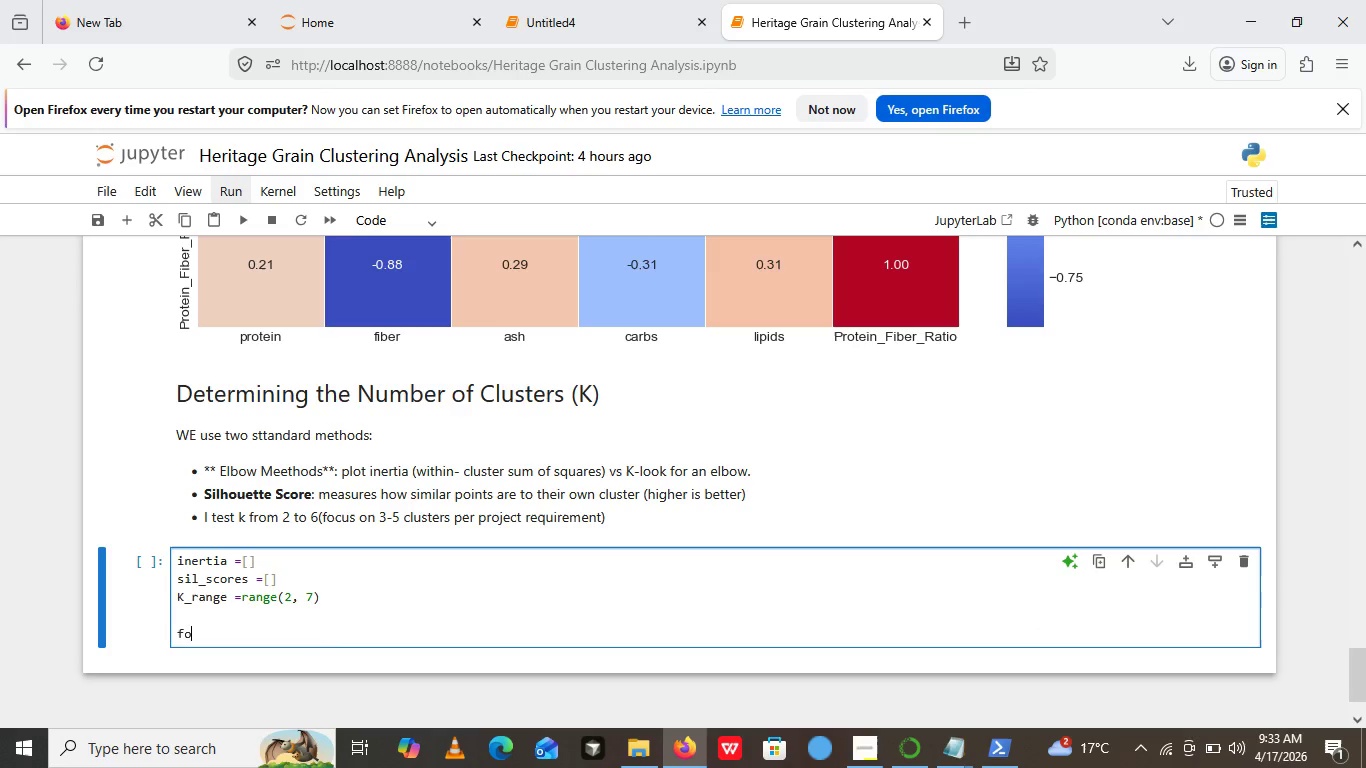 
type(for k in k_range :)
 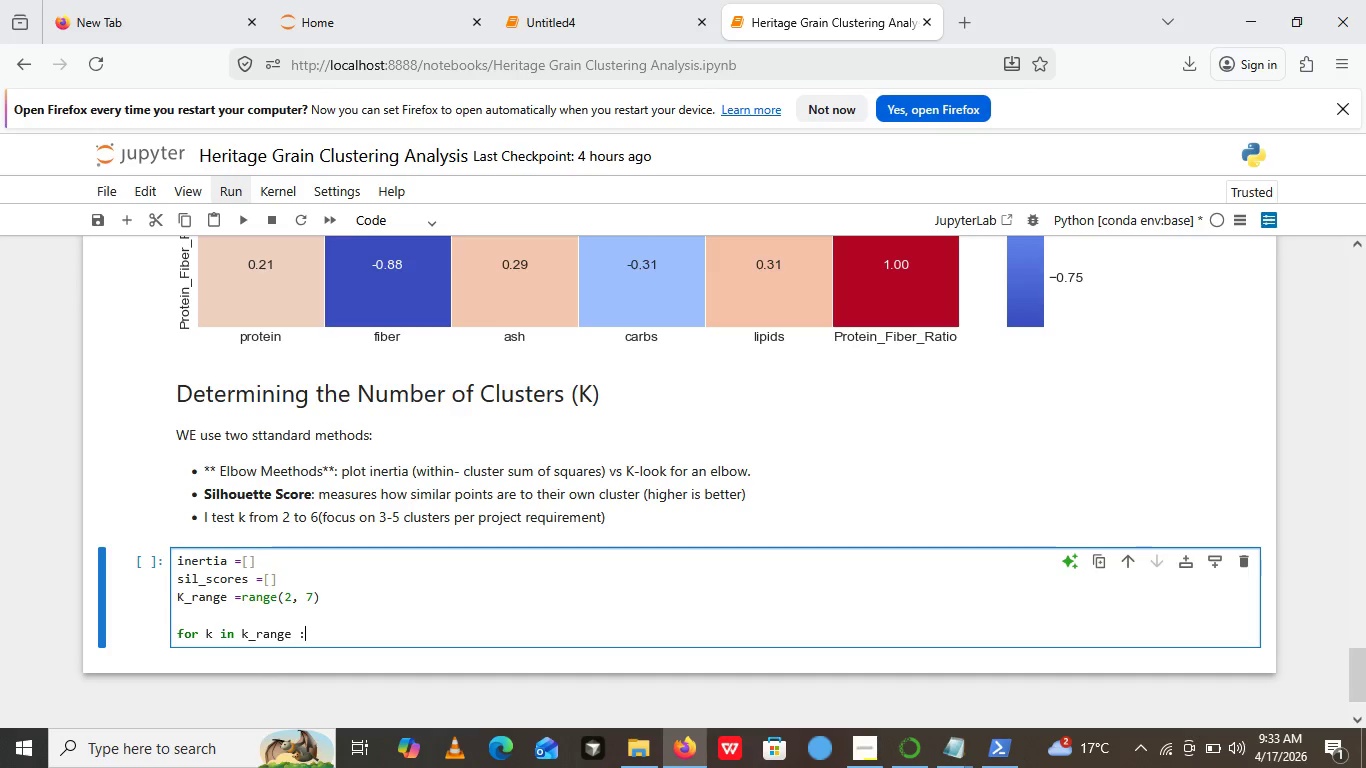 
key(Enter)
 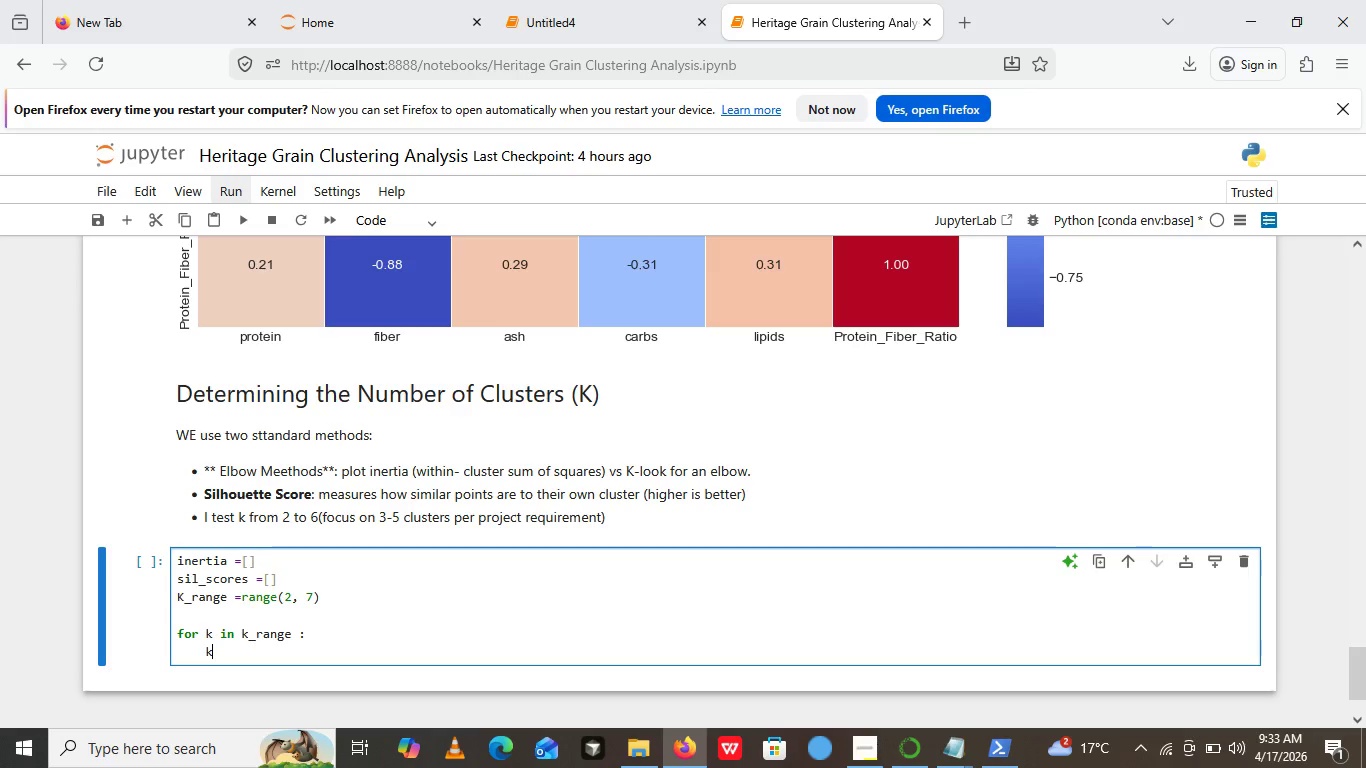 
type(kme)
 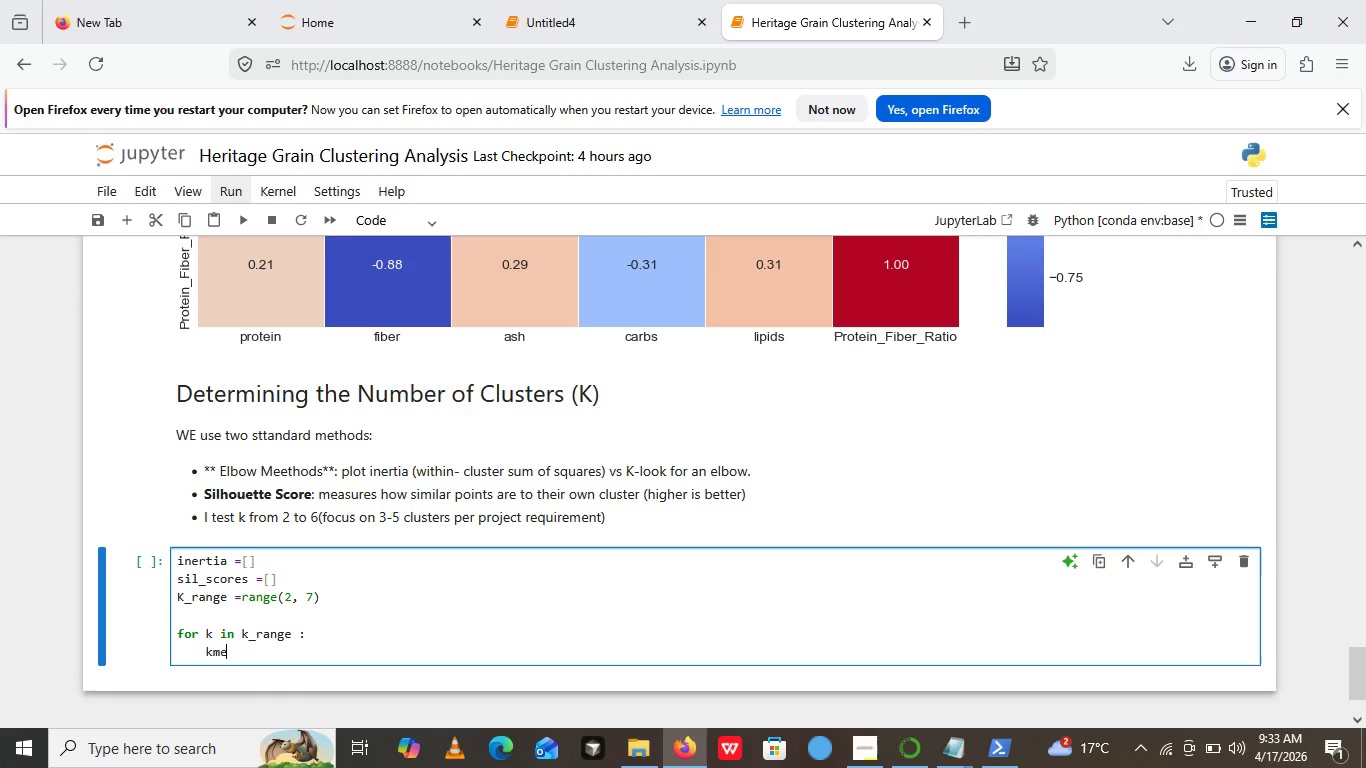 
type(ans = KMeans())
 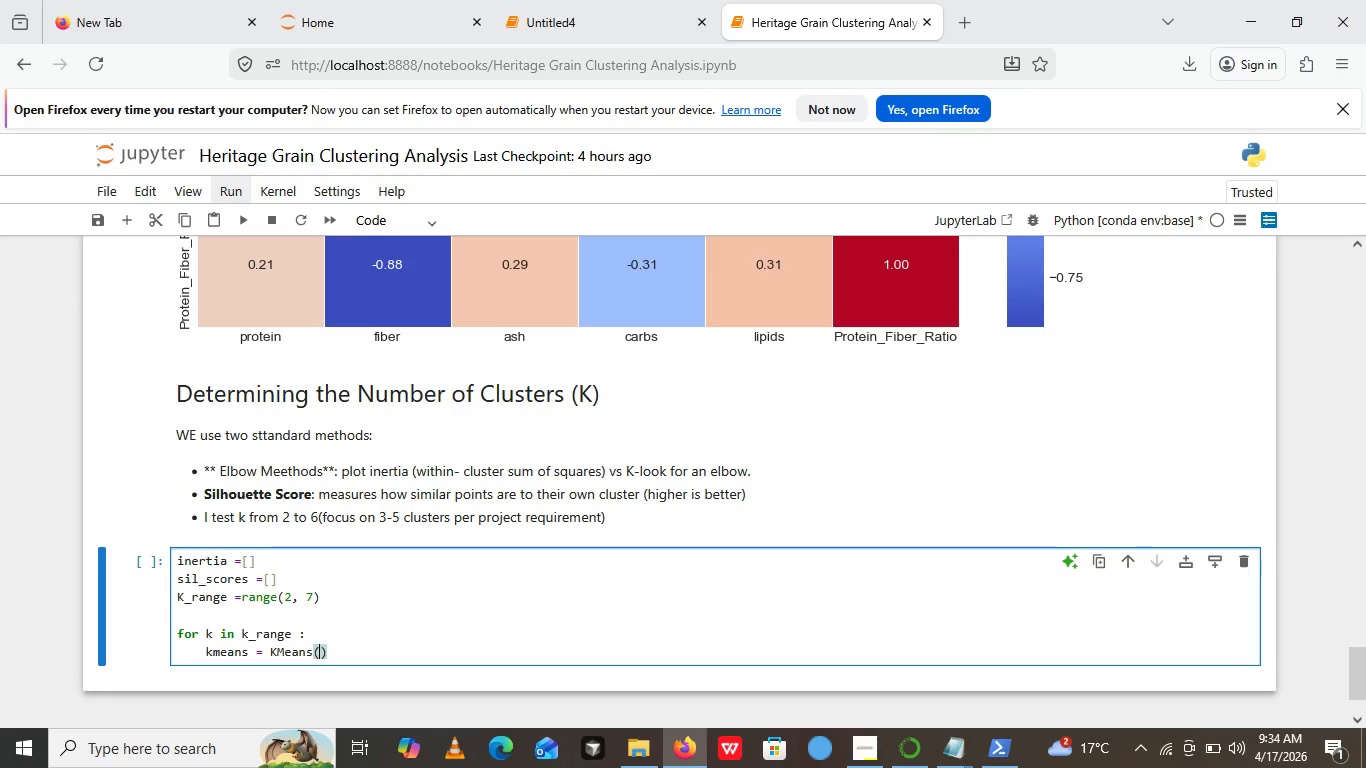 
key(ArrowLeft)
 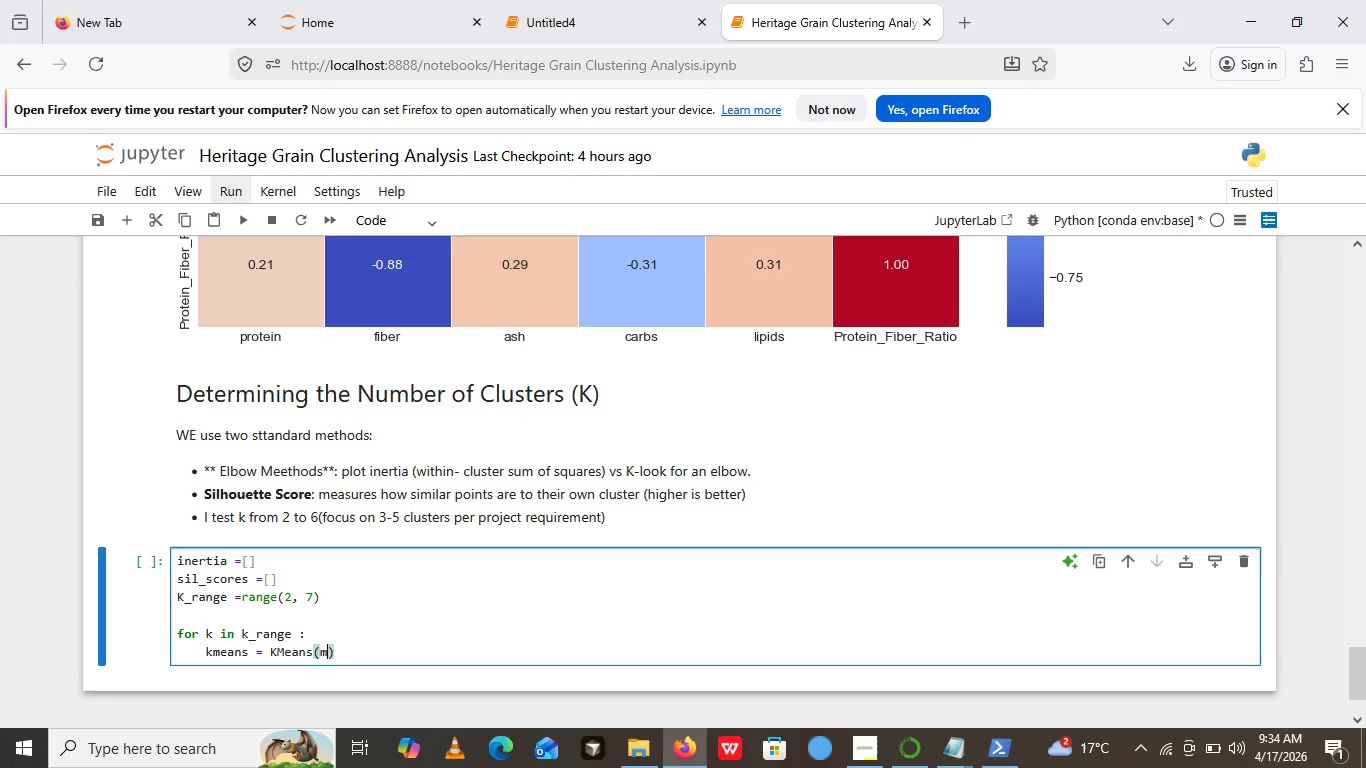 
type(m)
key(Backspace)
type(n_clusters=k,)
 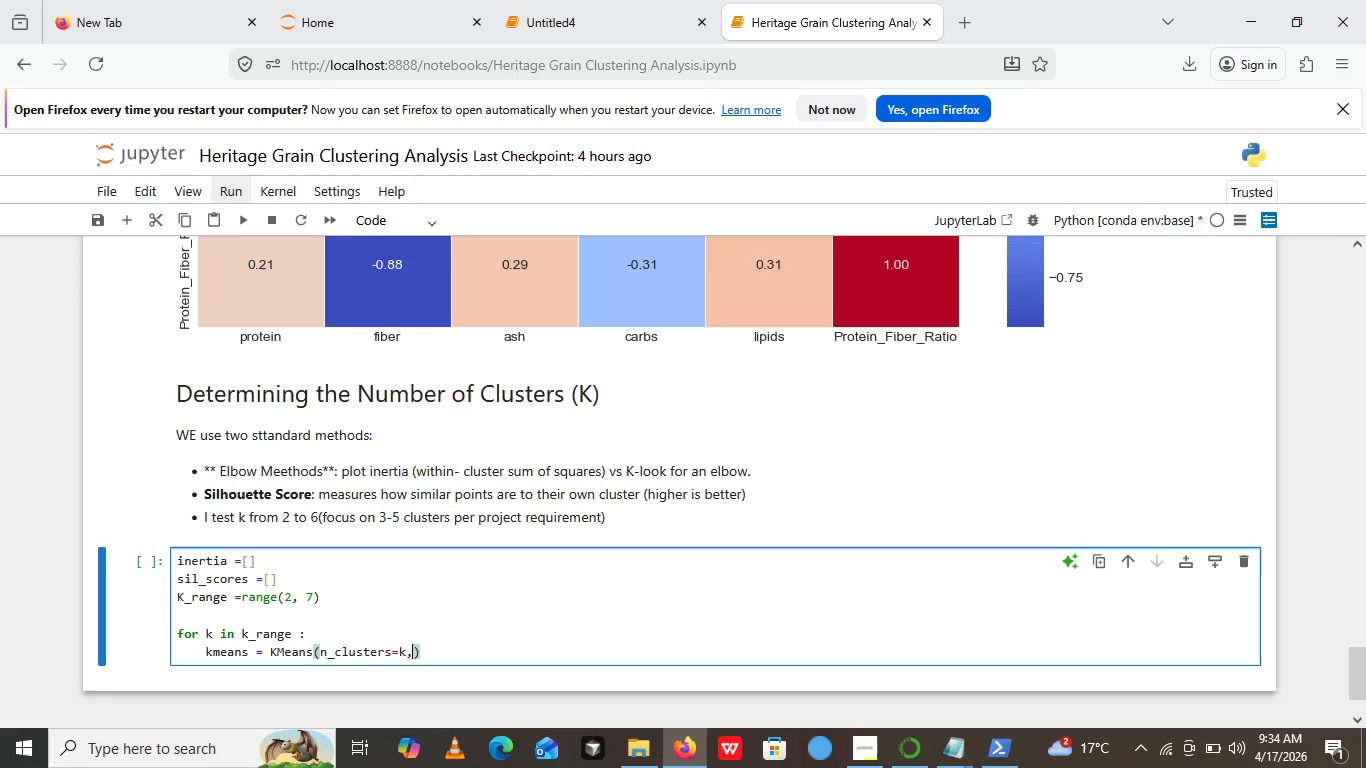 
key(Enter)
 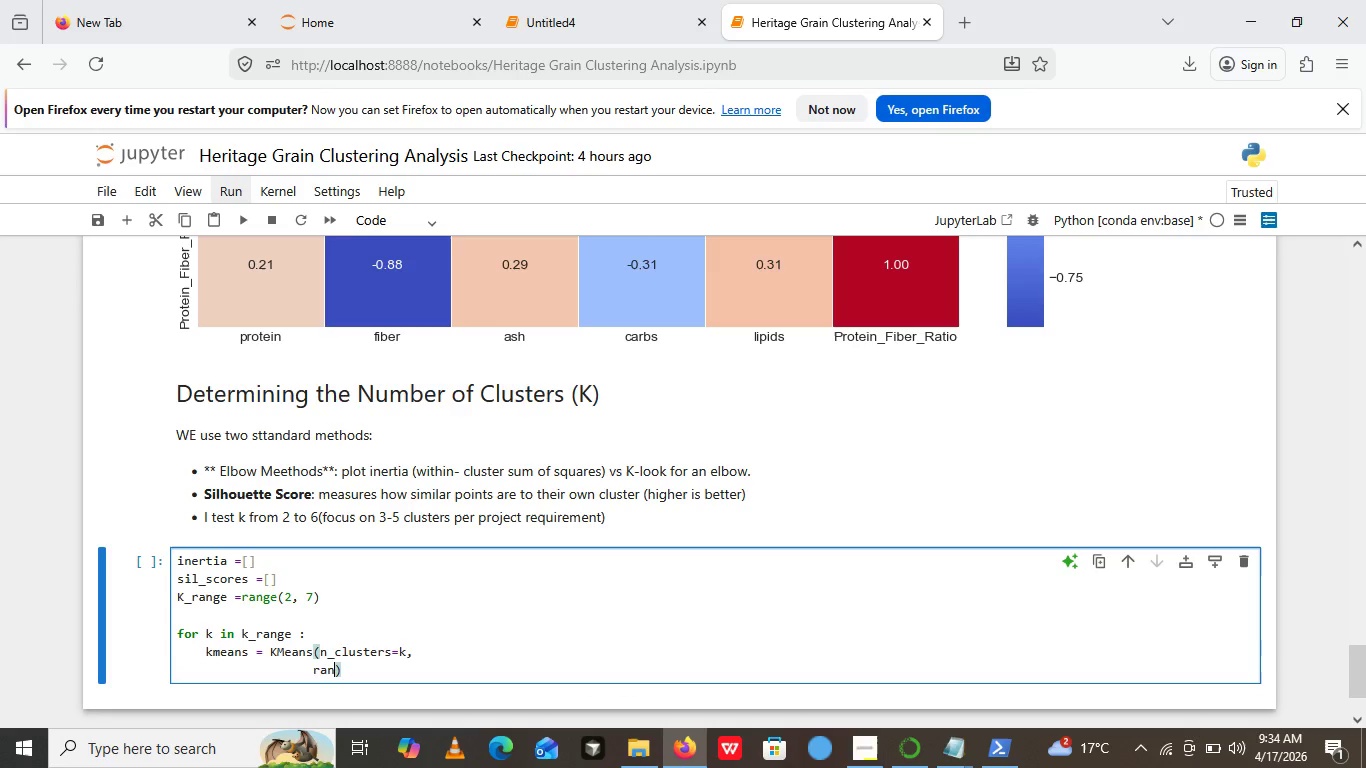 
type(random_)
 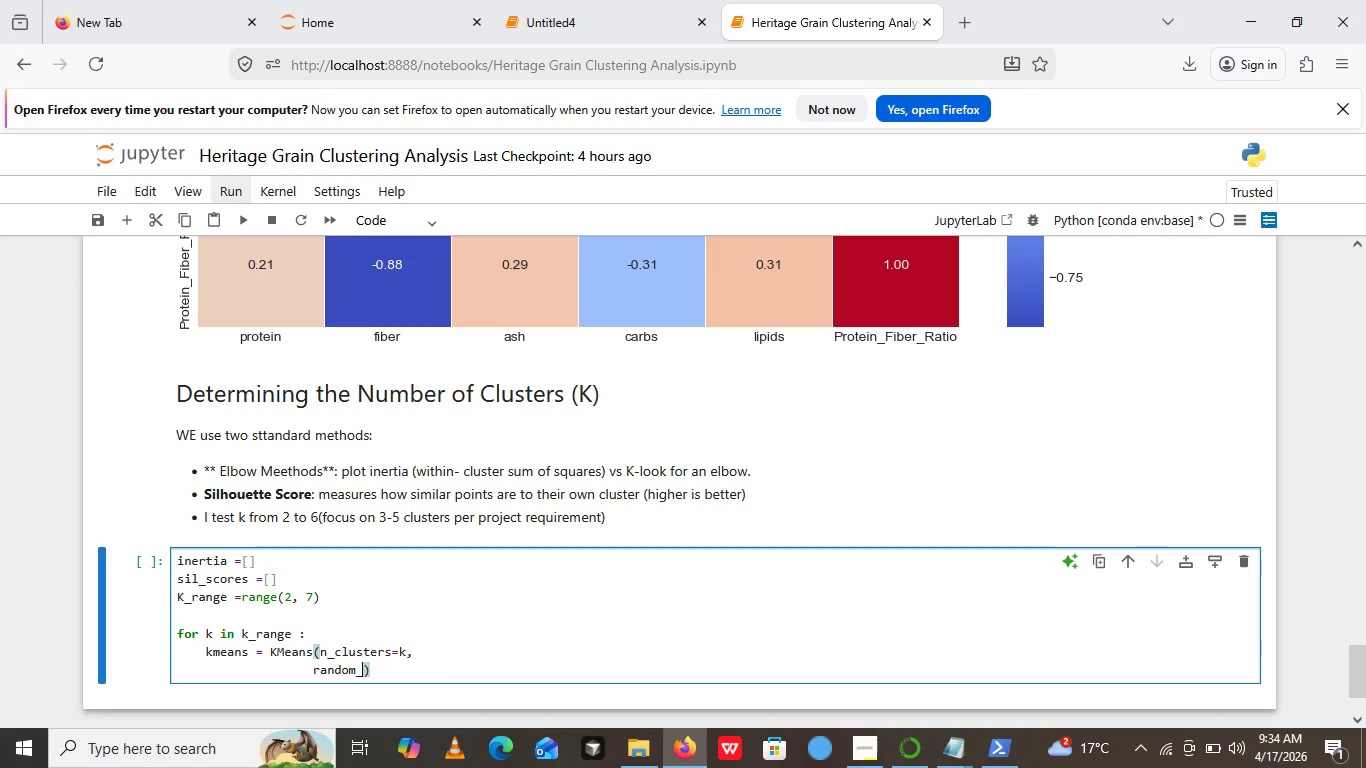 
wait(7.05)
 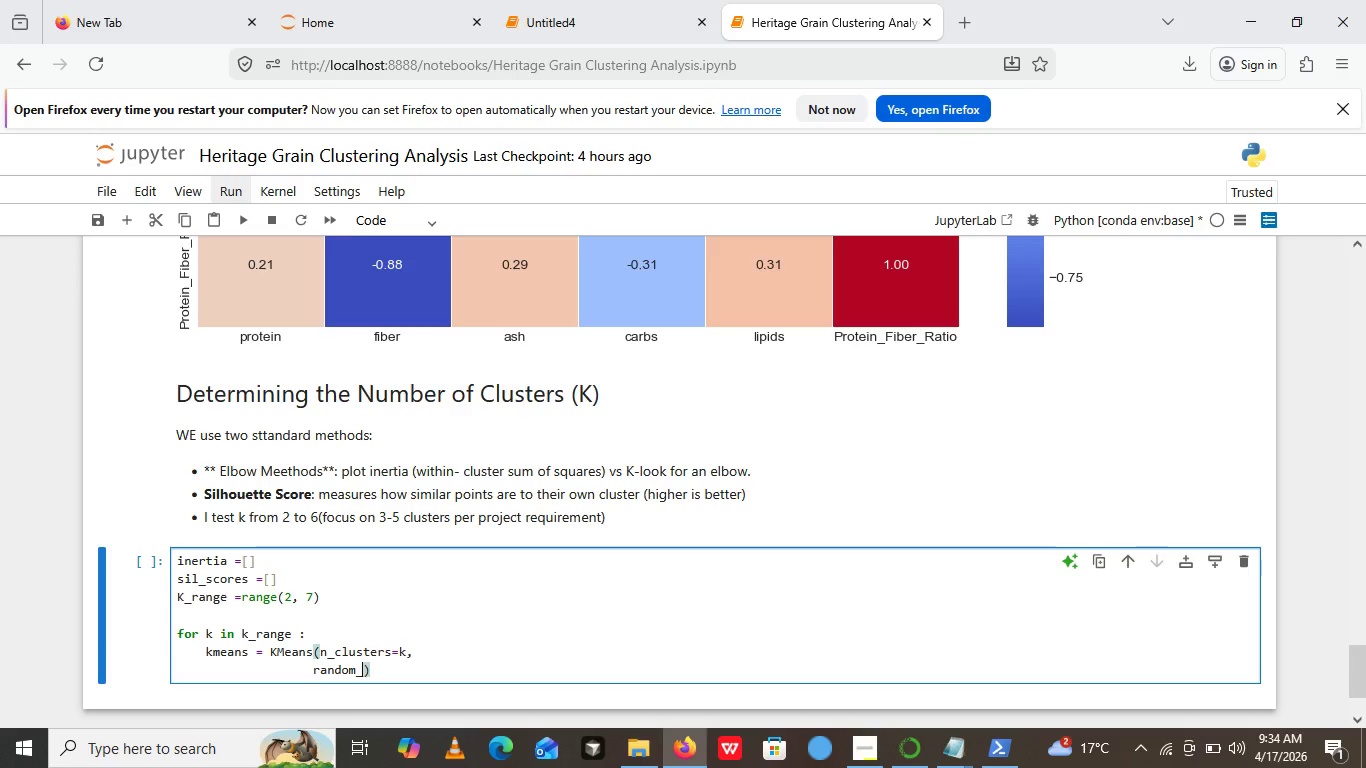 
type(state=42,n_init= 10)
 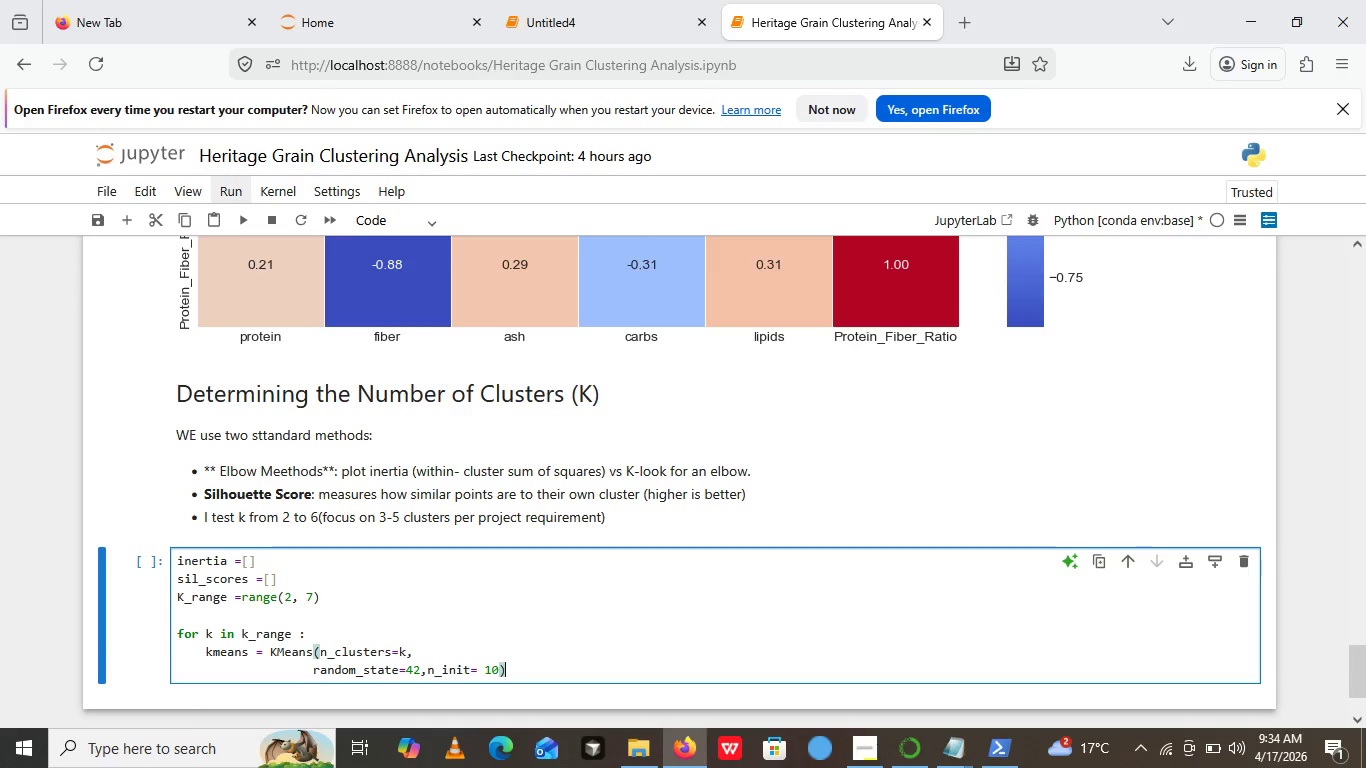 
key(ArrowRight)
 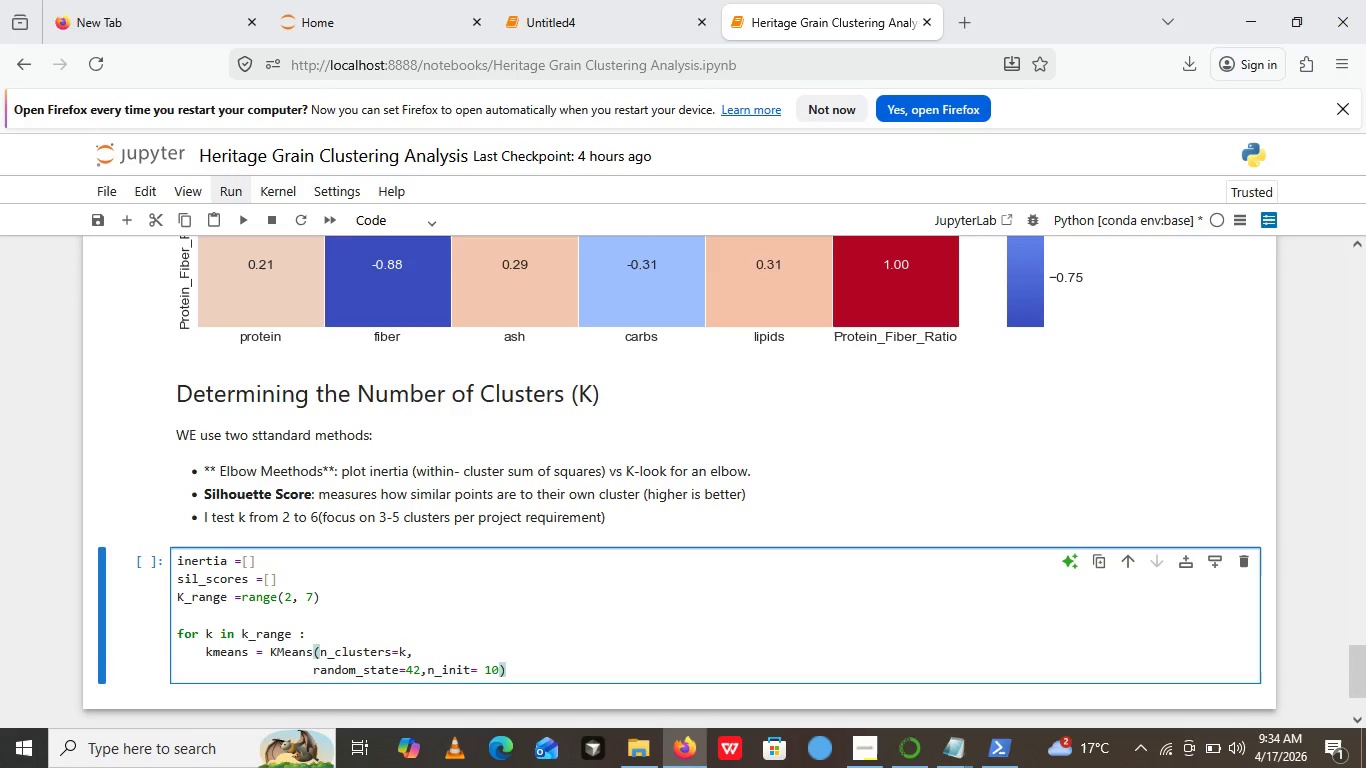 
key(Enter)
 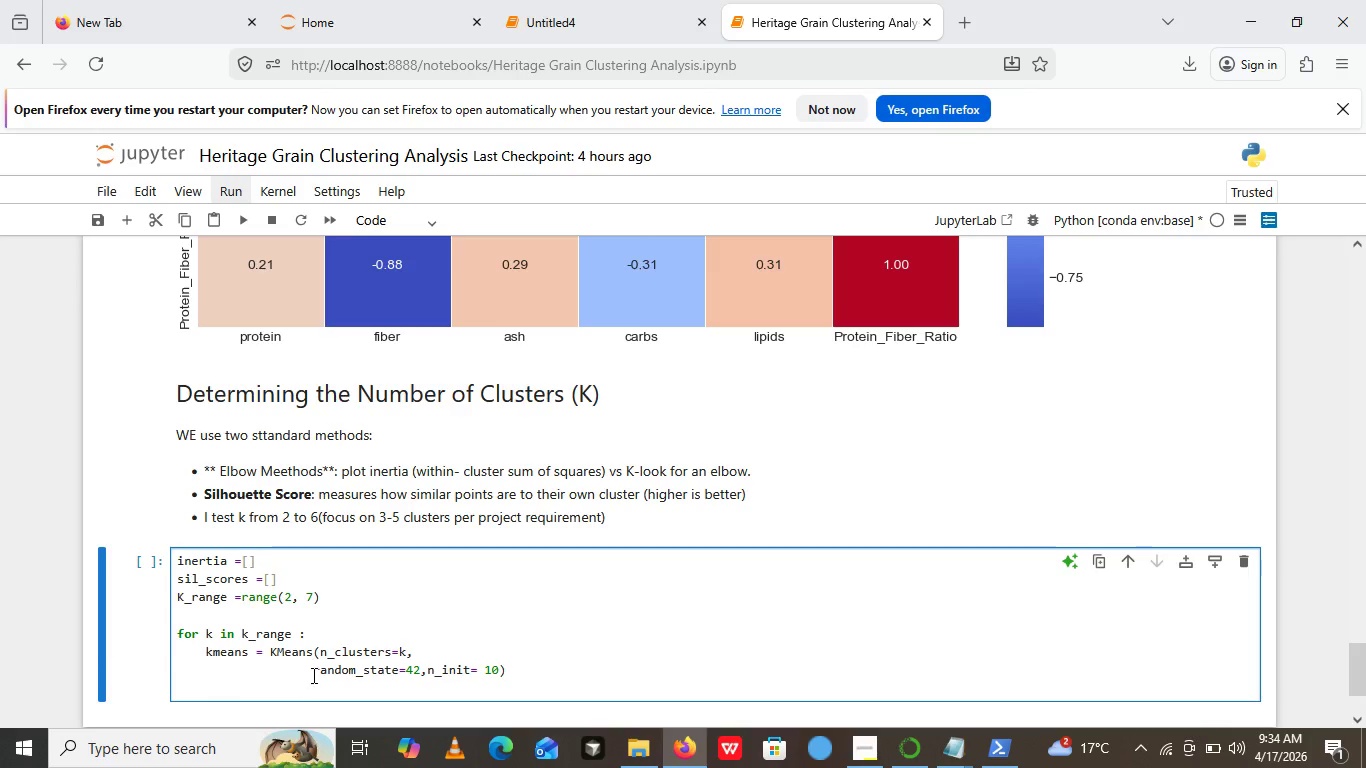 
left_click([312, 675])
 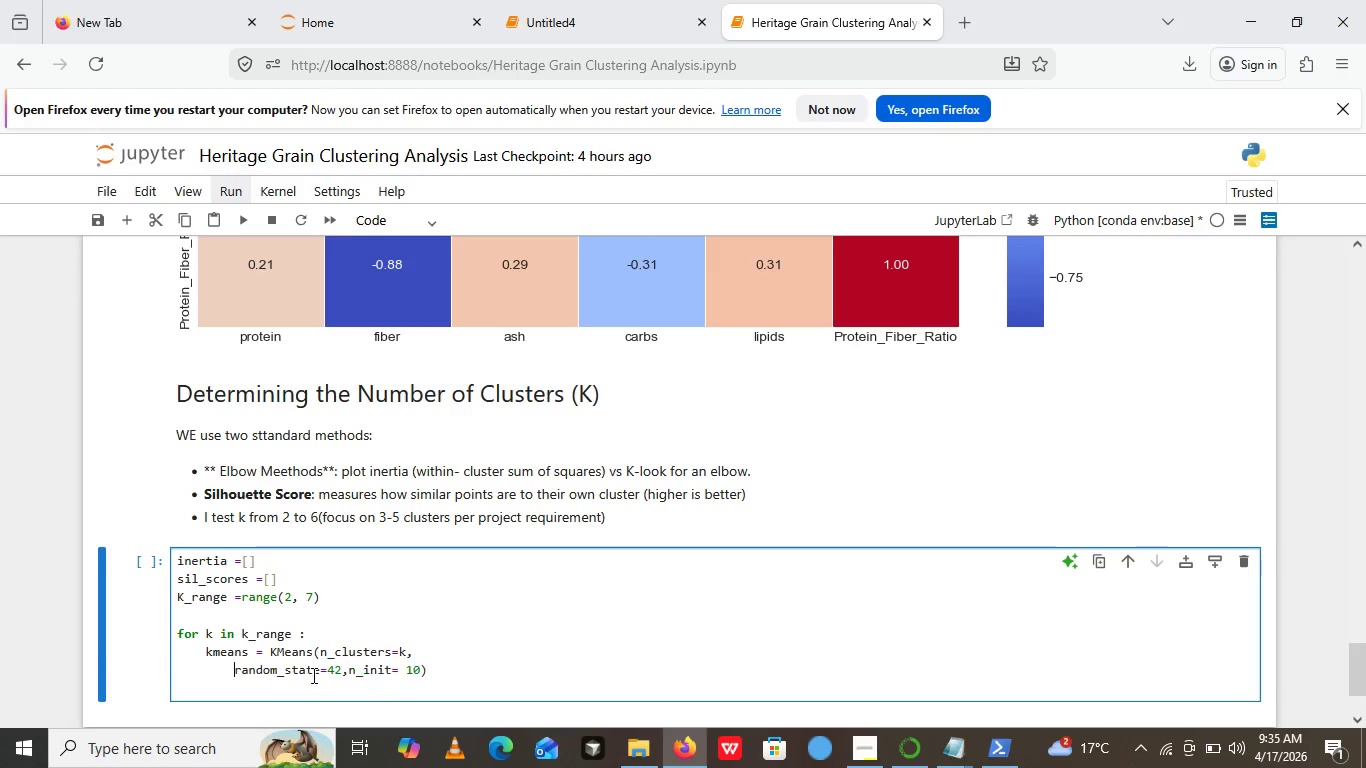 
hold_key(key=Backspace, duration=0.56)
 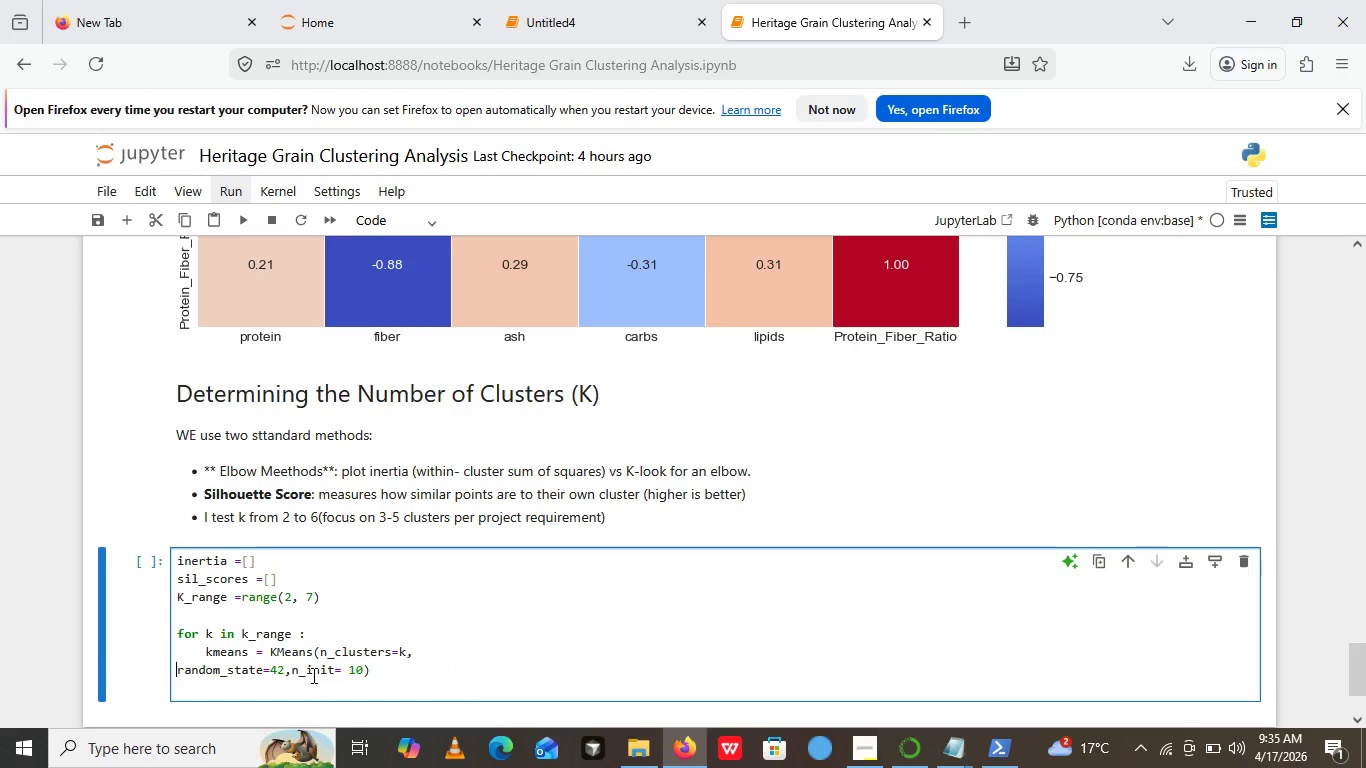 
key(Backspace)
 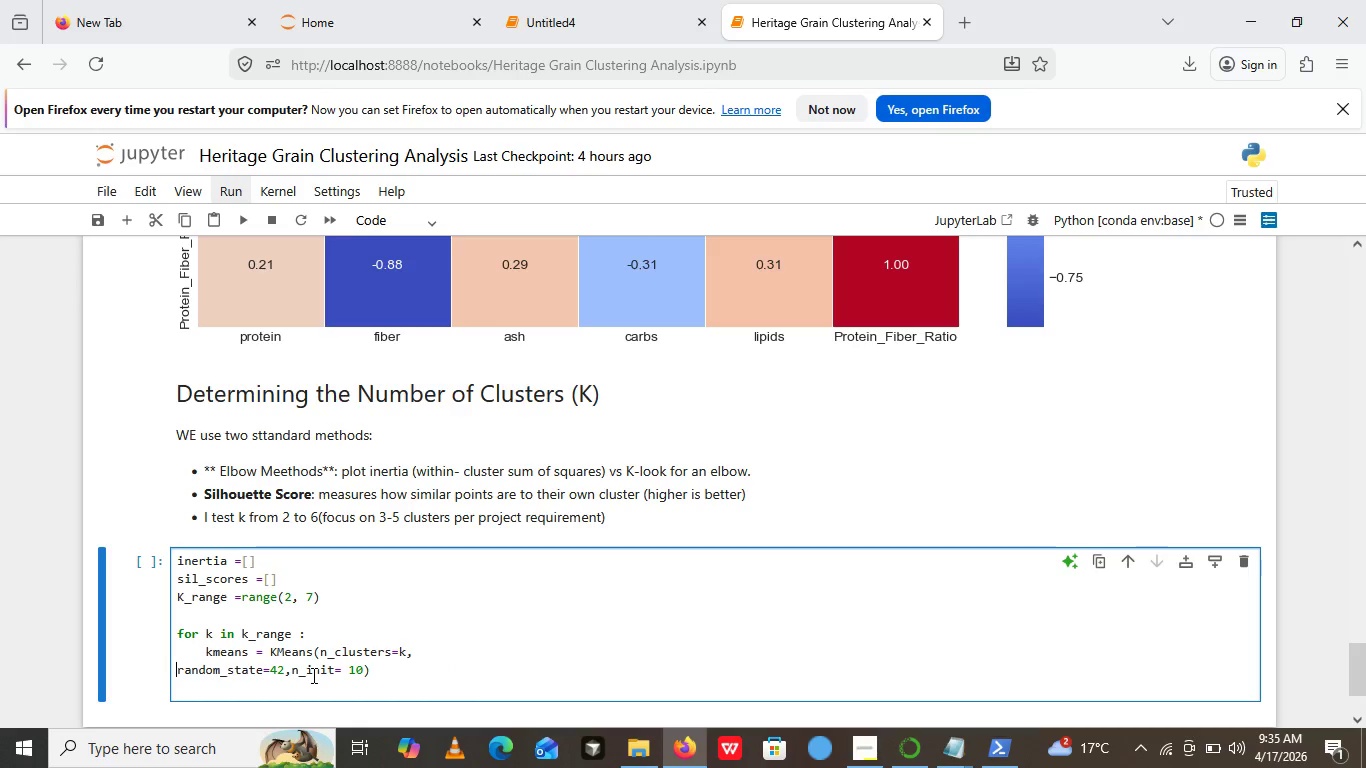 
key(Backspace)
 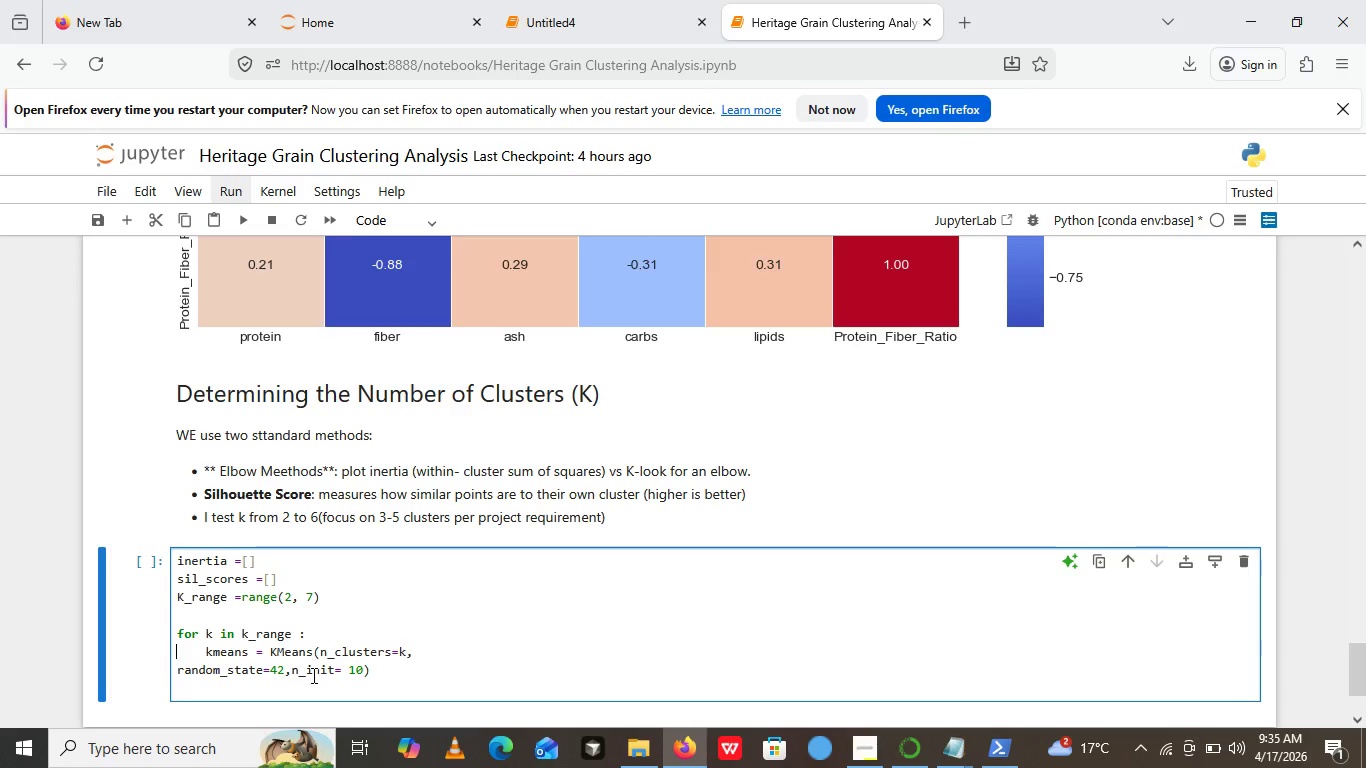 
key(ArrowUp)
 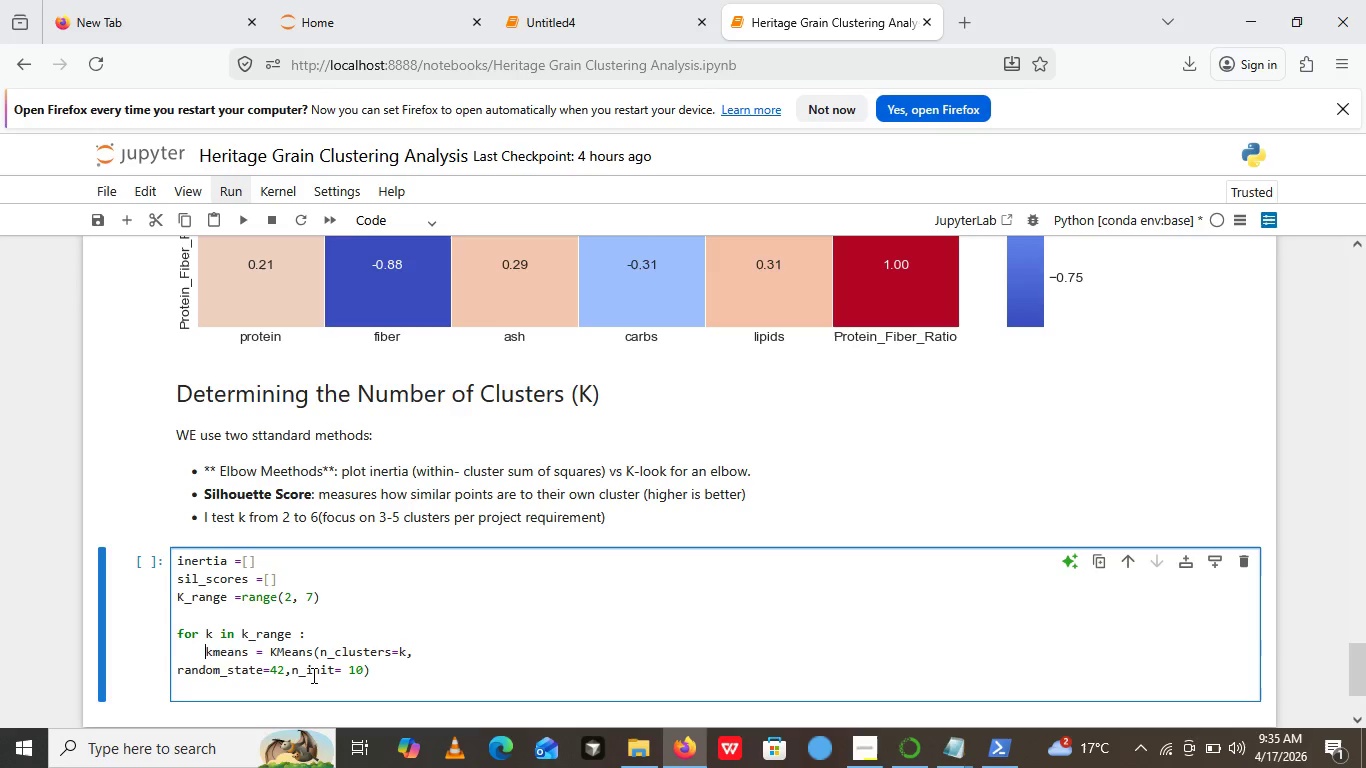 
hold_key(key=ArrowRight, duration=1.41)
 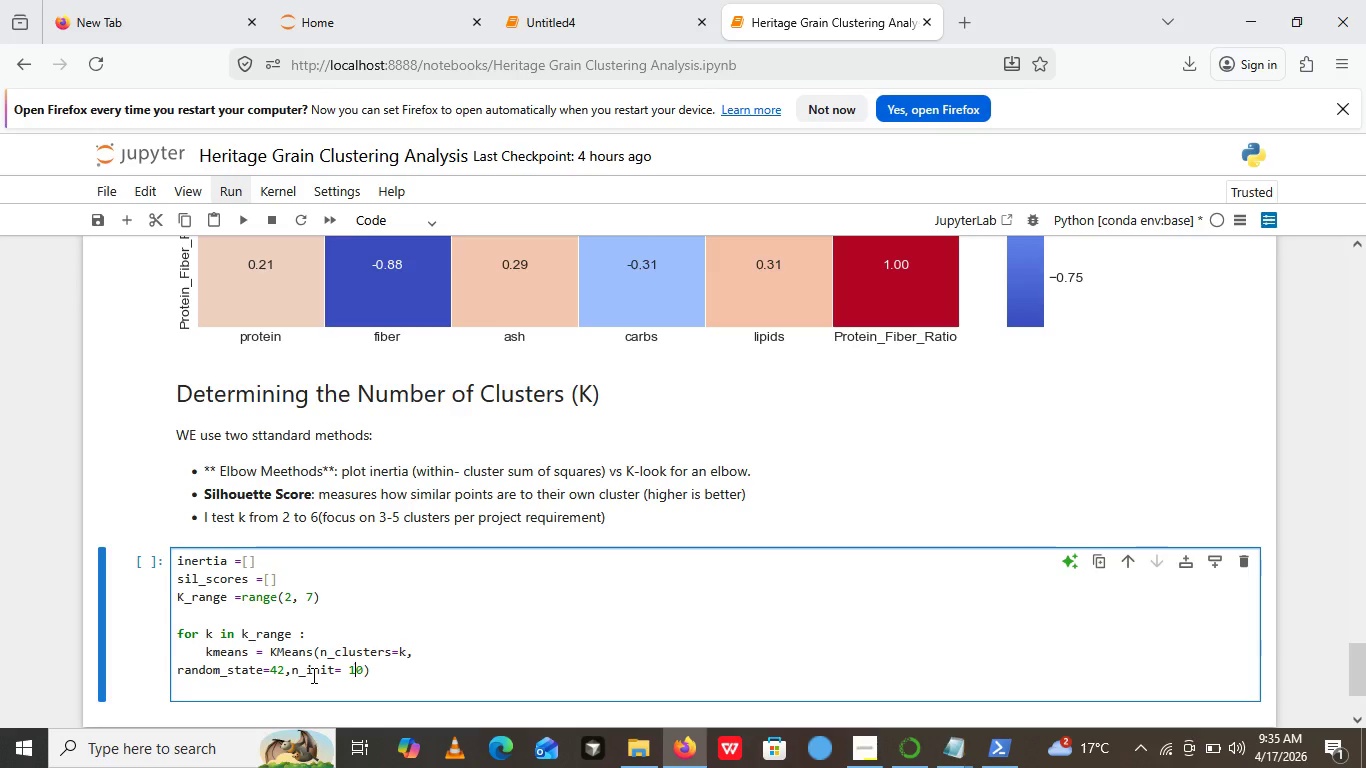 
key(ArrowDown)
 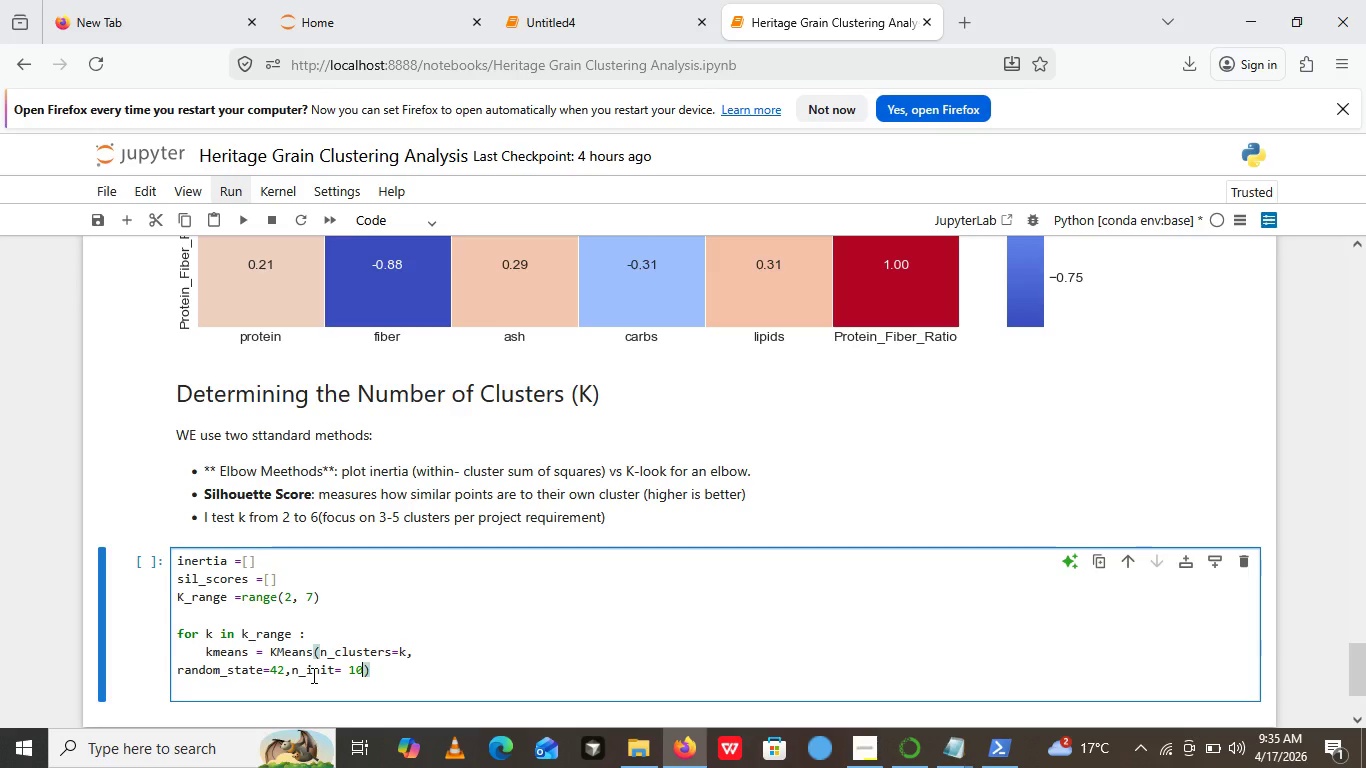 
key(ArrowRight)
 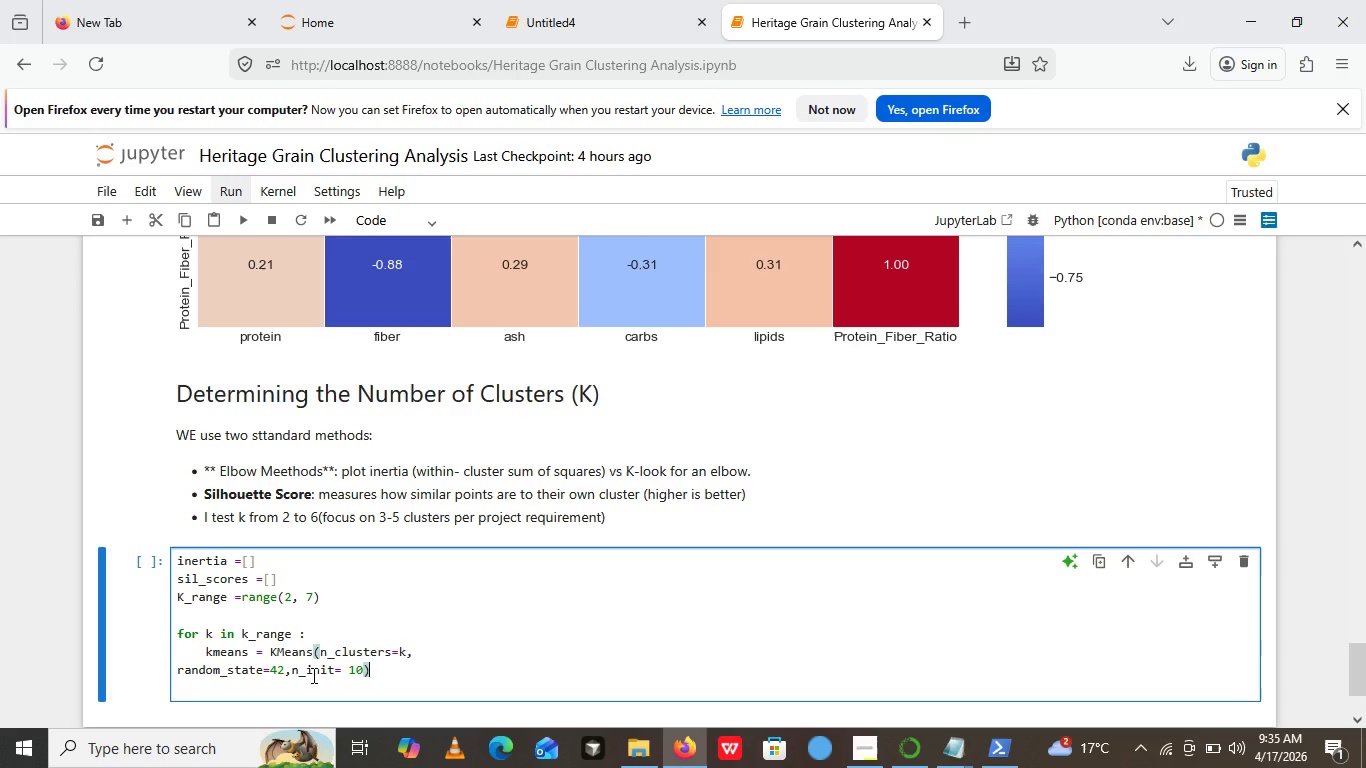 
key(ArrowRight)
 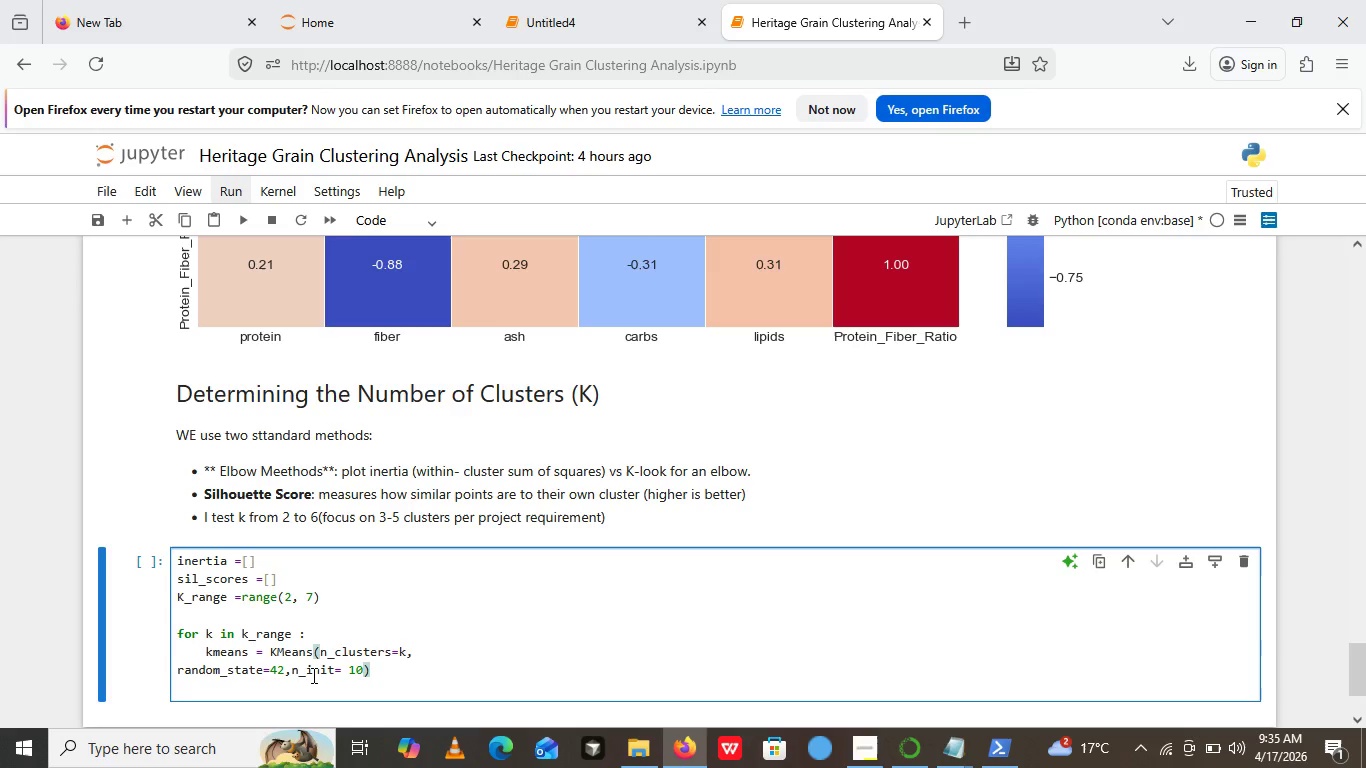 
key(ArrowRight)
 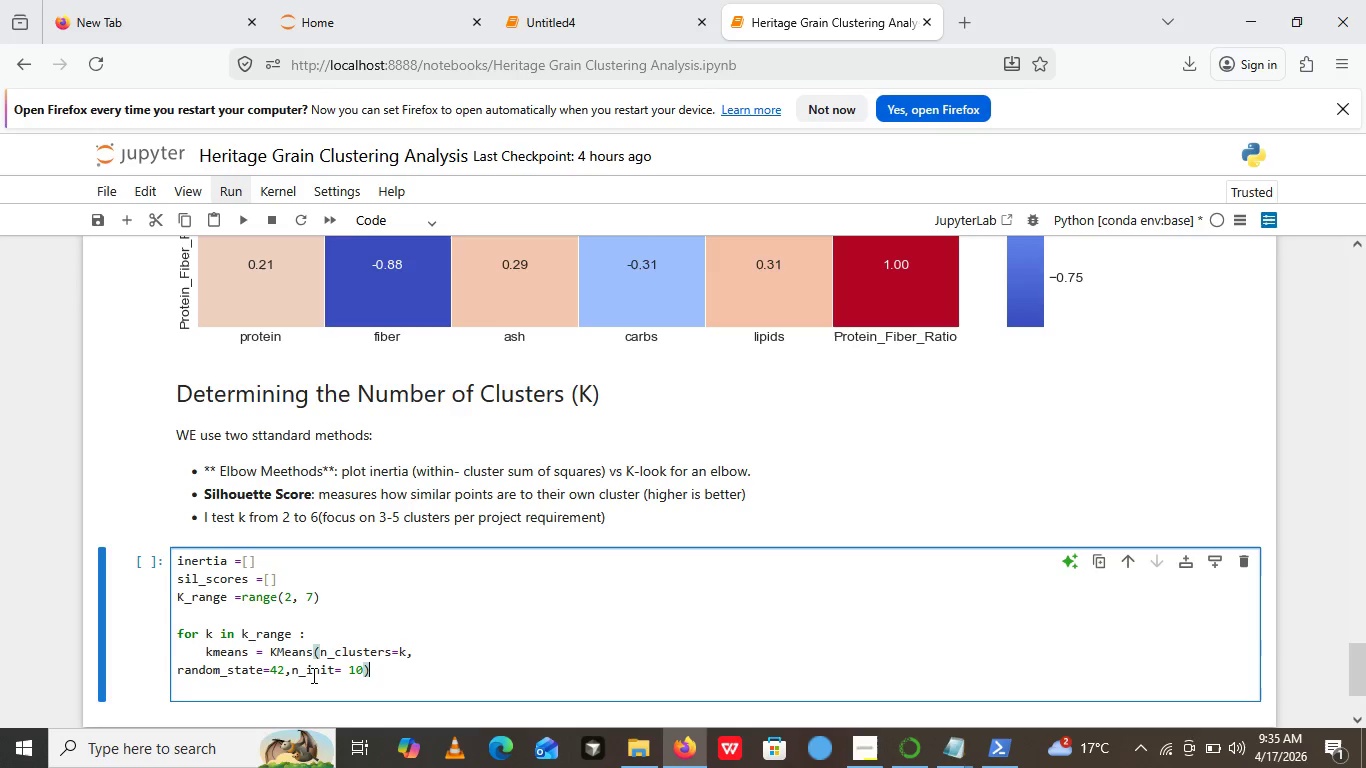 
key(Enter)
 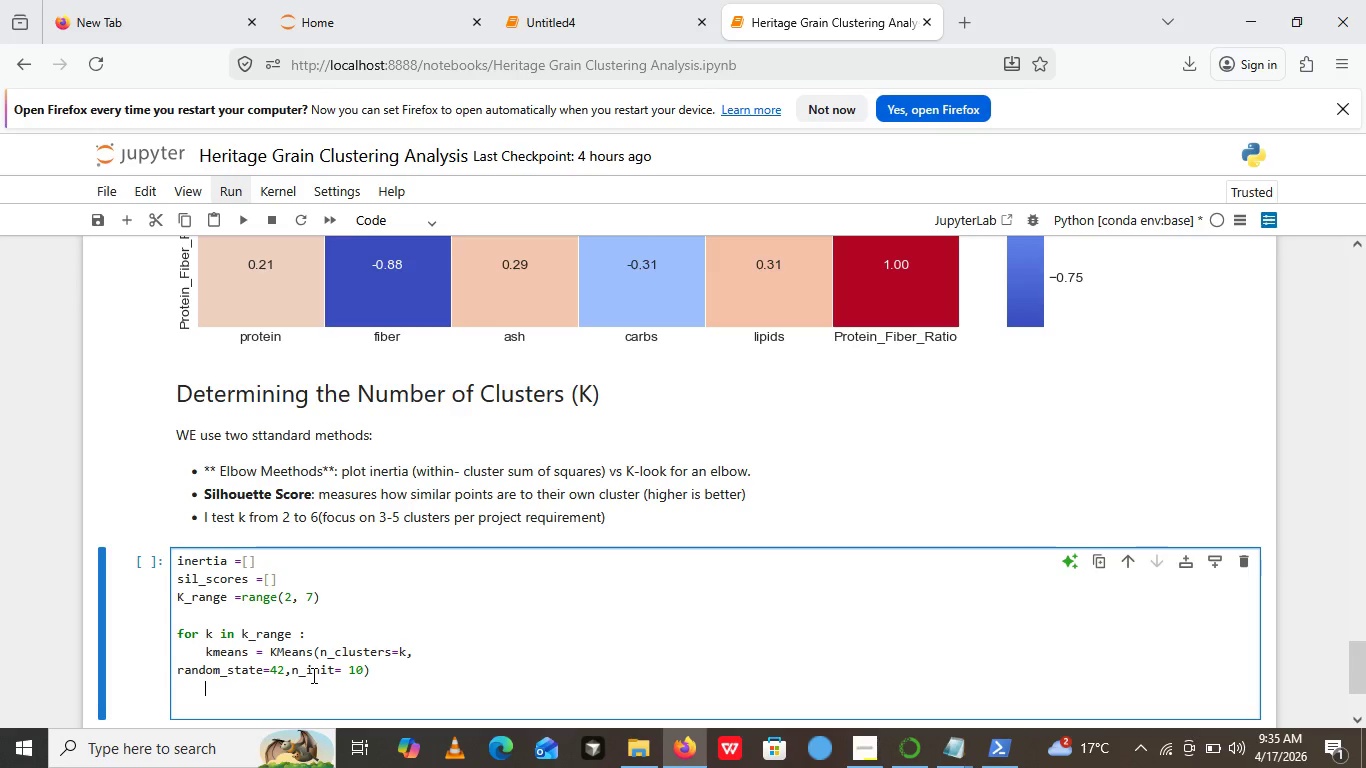 
wait(10.34)
 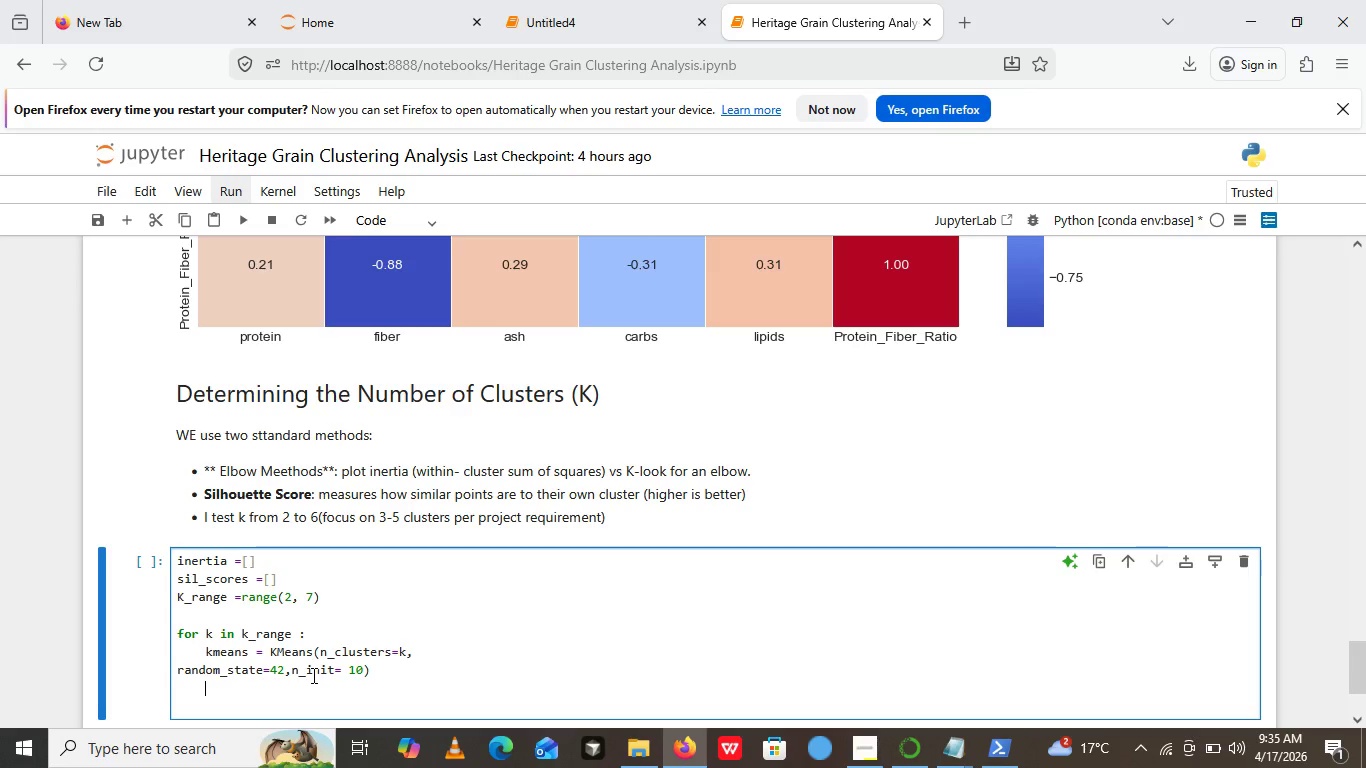 
key(ArrowLeft)
 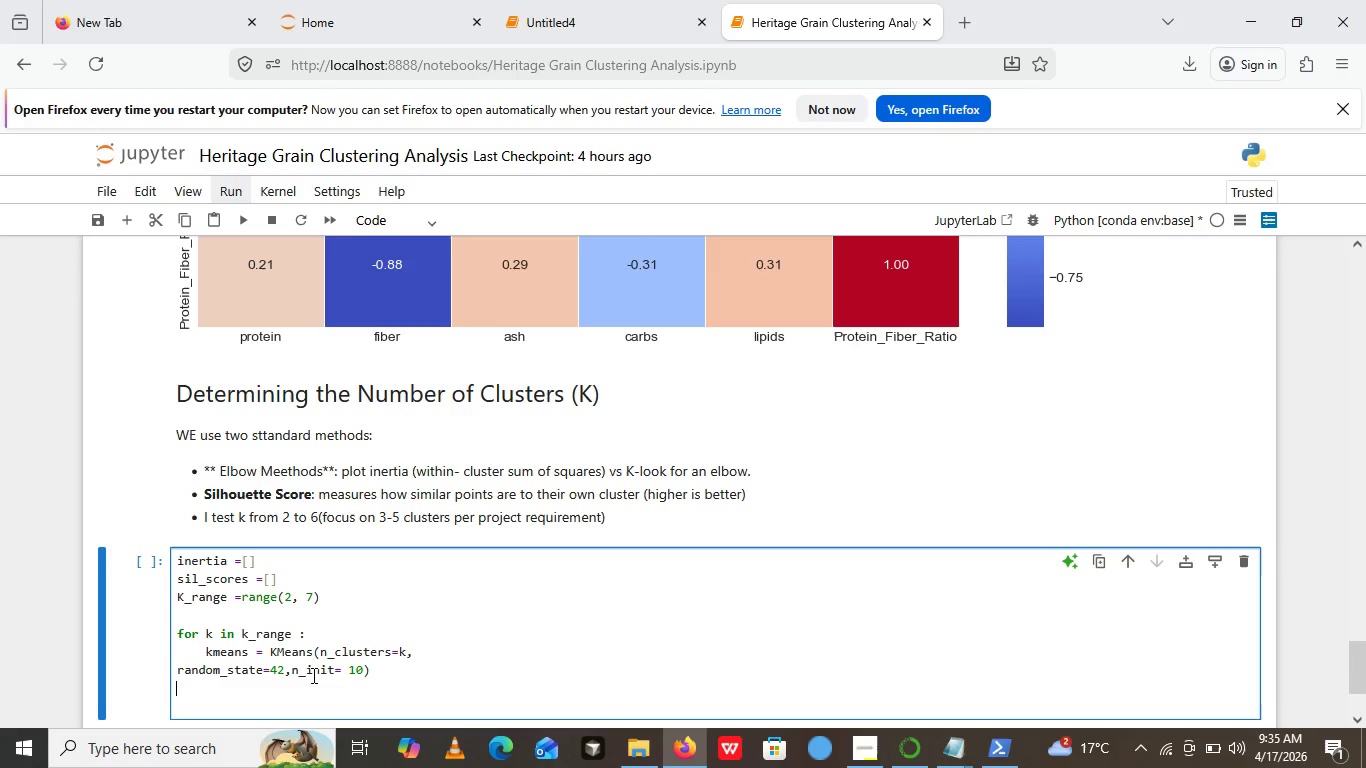 
key(ArrowLeft)
 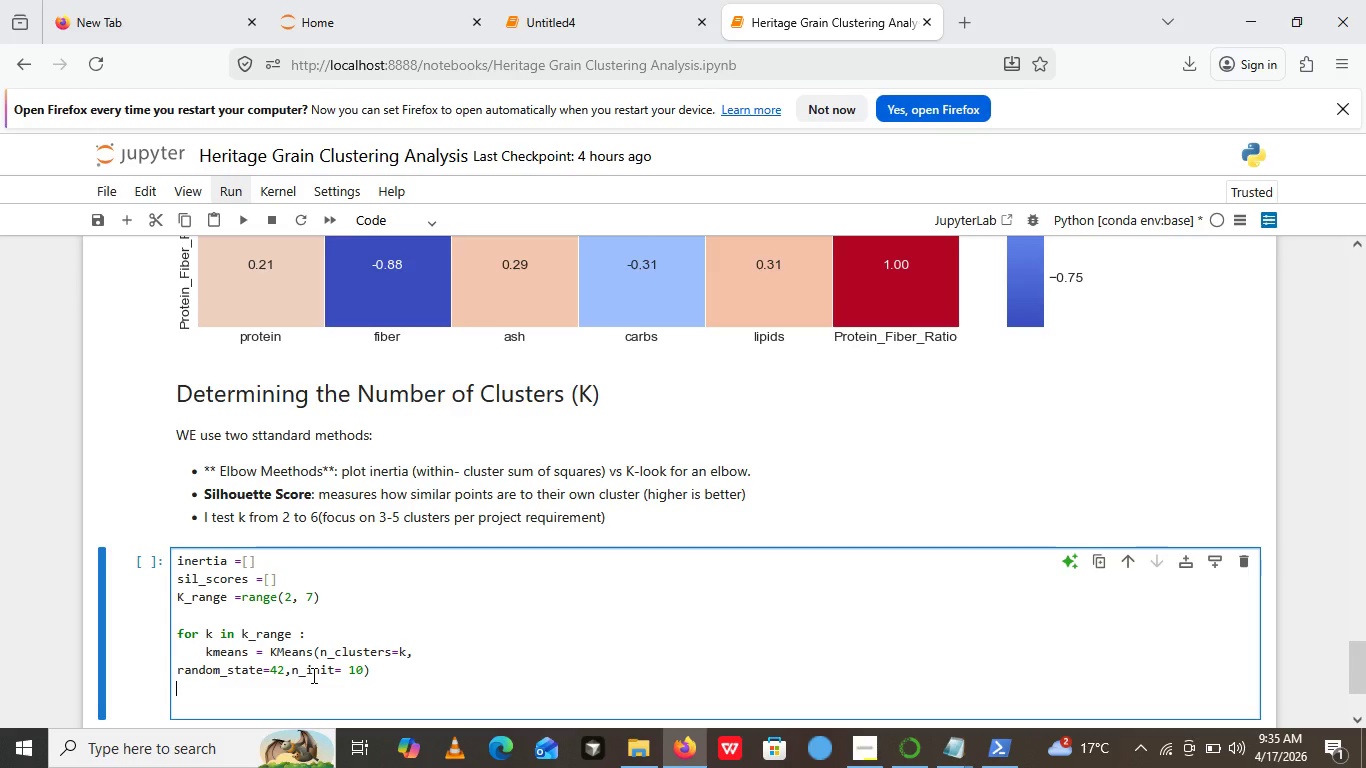 
key(ArrowLeft)
 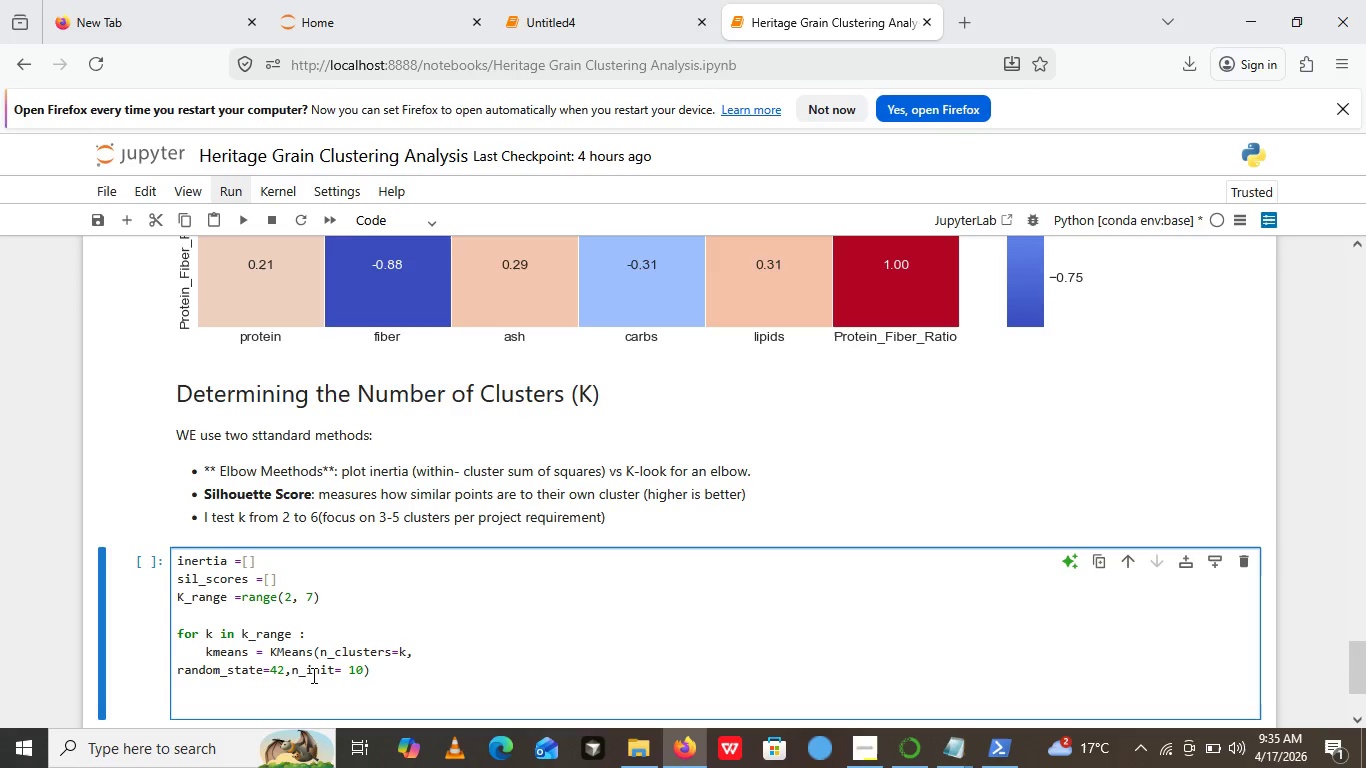 
key(ArrowLeft)
 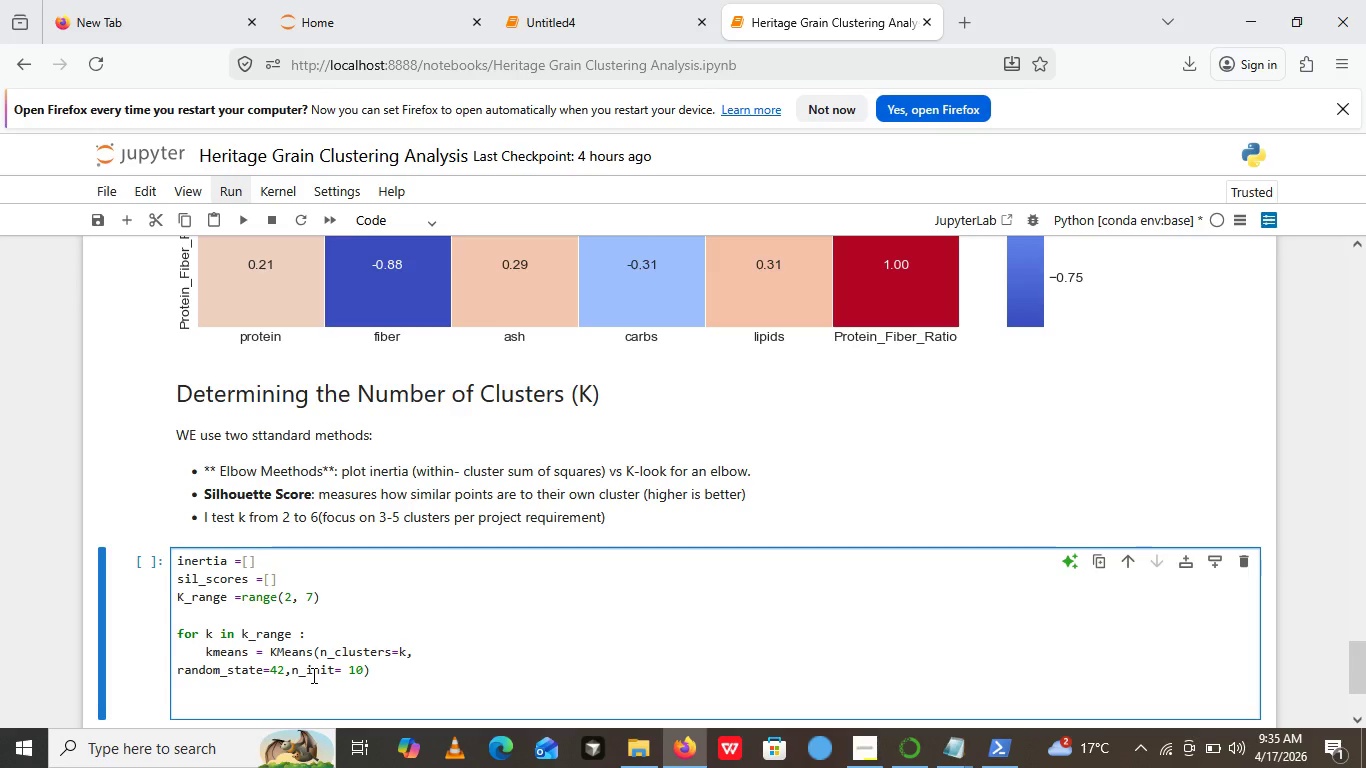 
wait(5.06)
 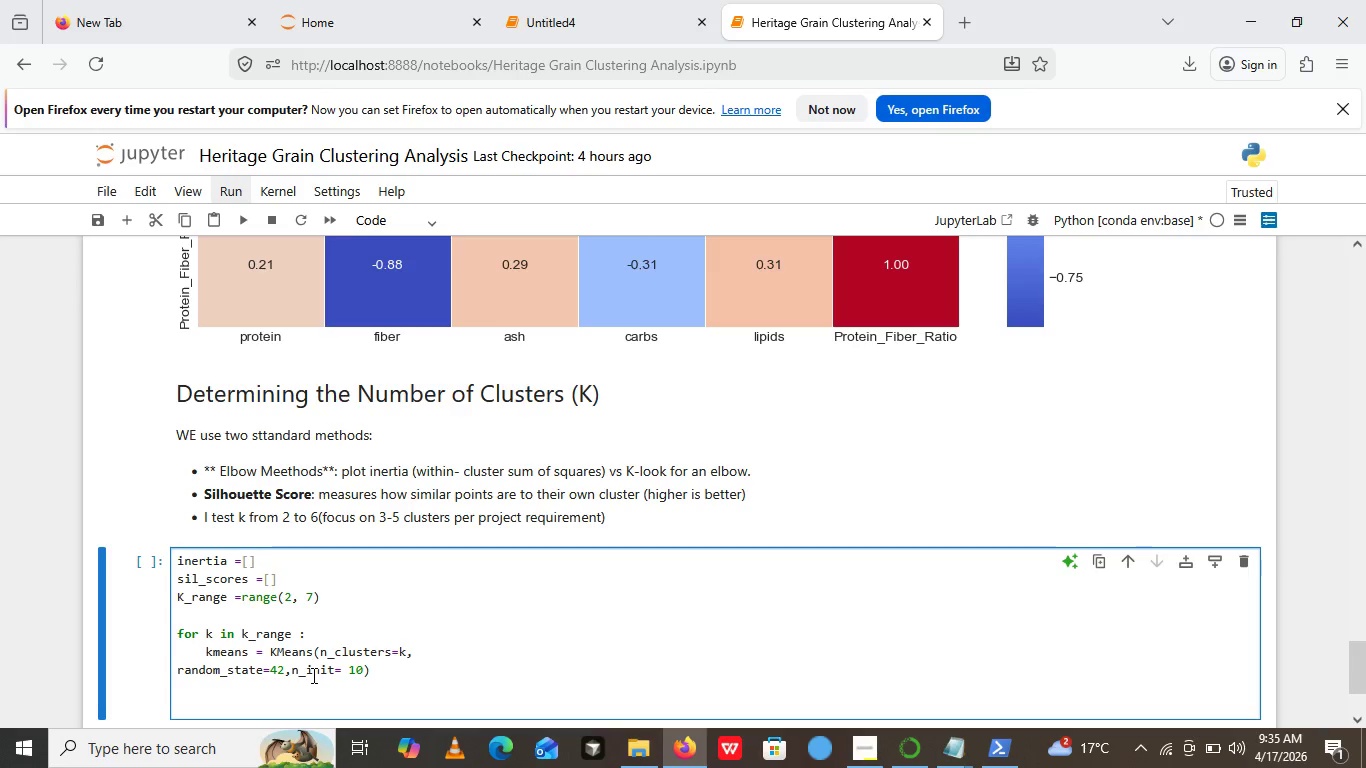 
type(Kmean.fit())
 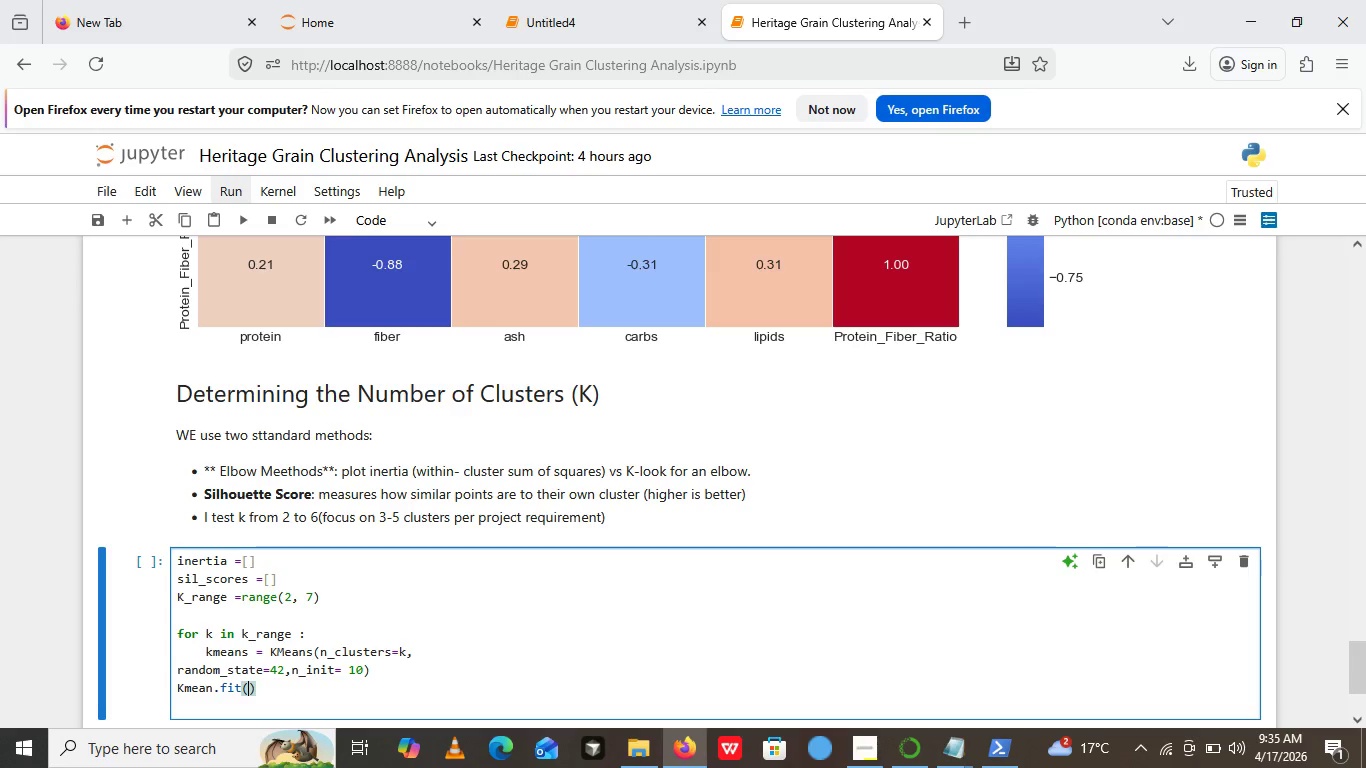 
key(ArrowLeft)
 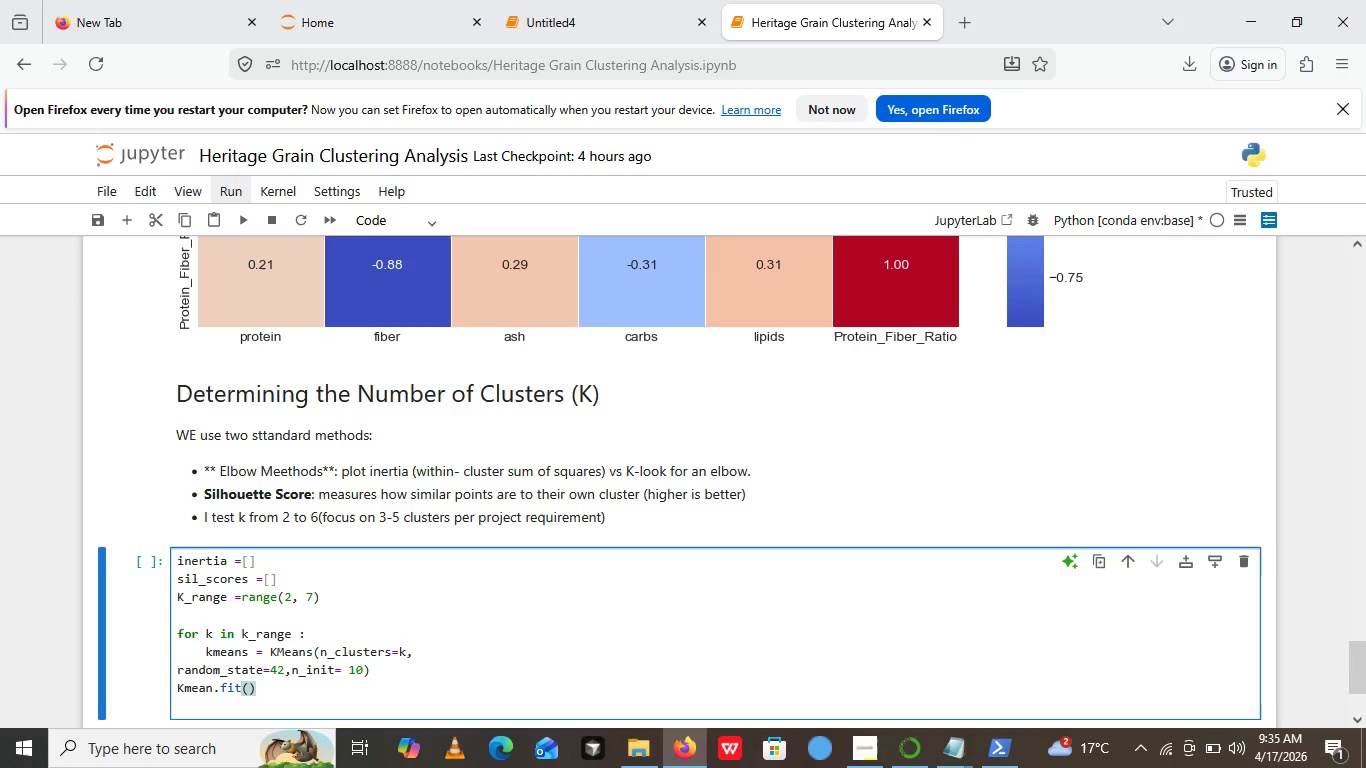 
type(X_sca)
 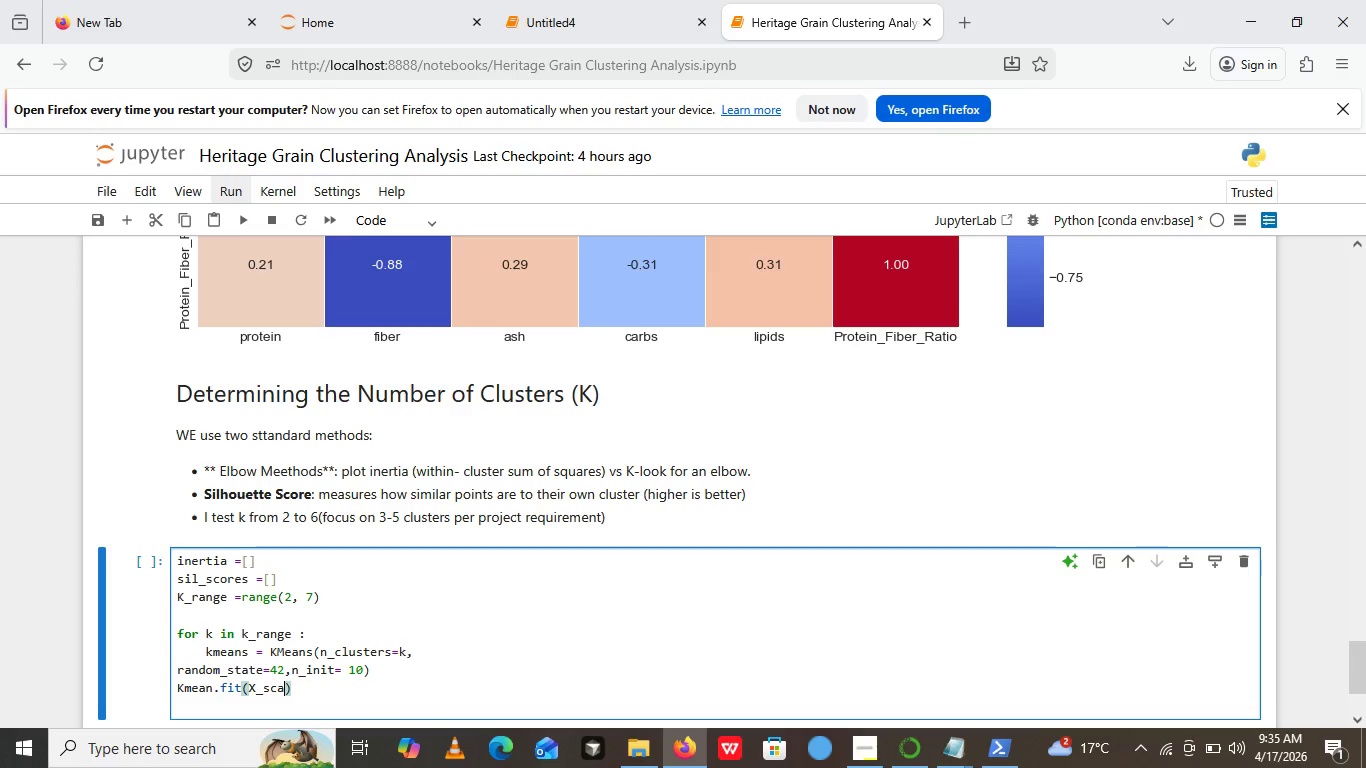 
type(led)
 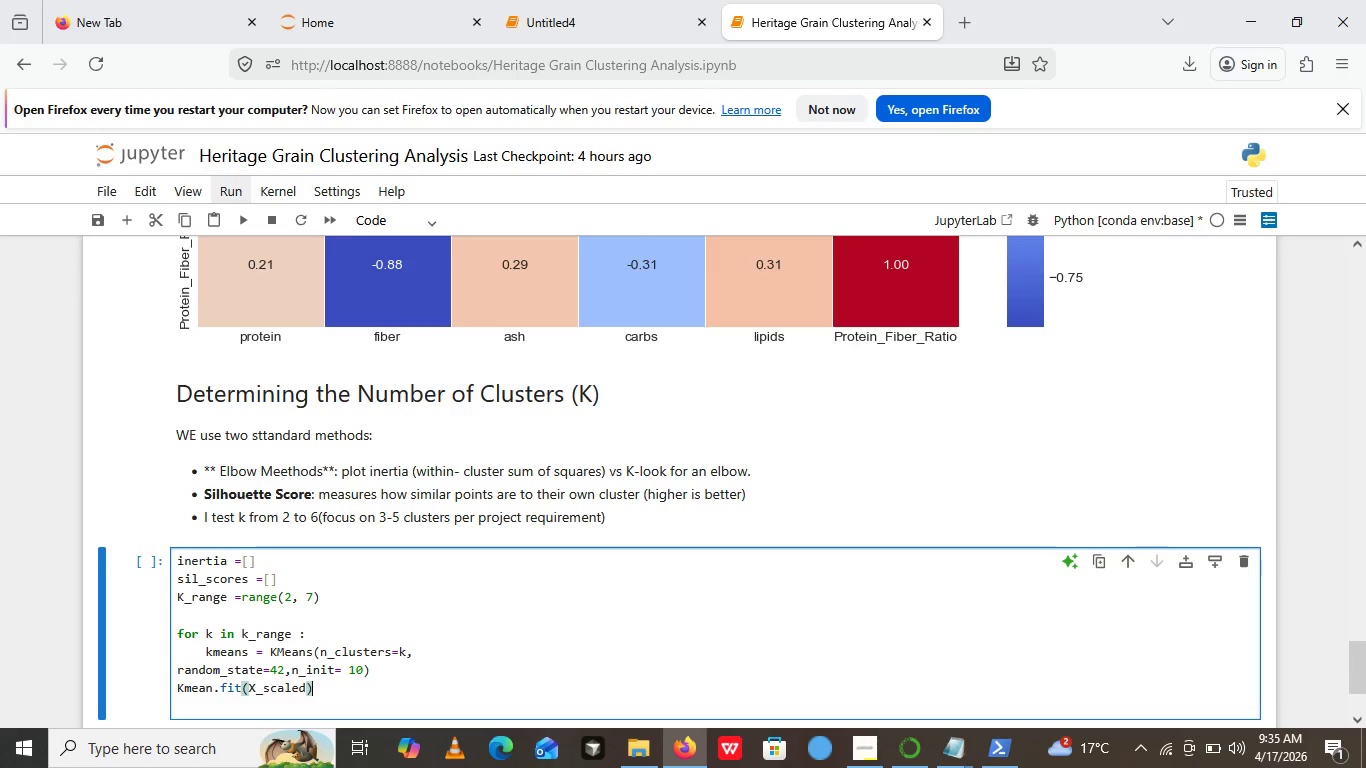 
key(ArrowRight)
 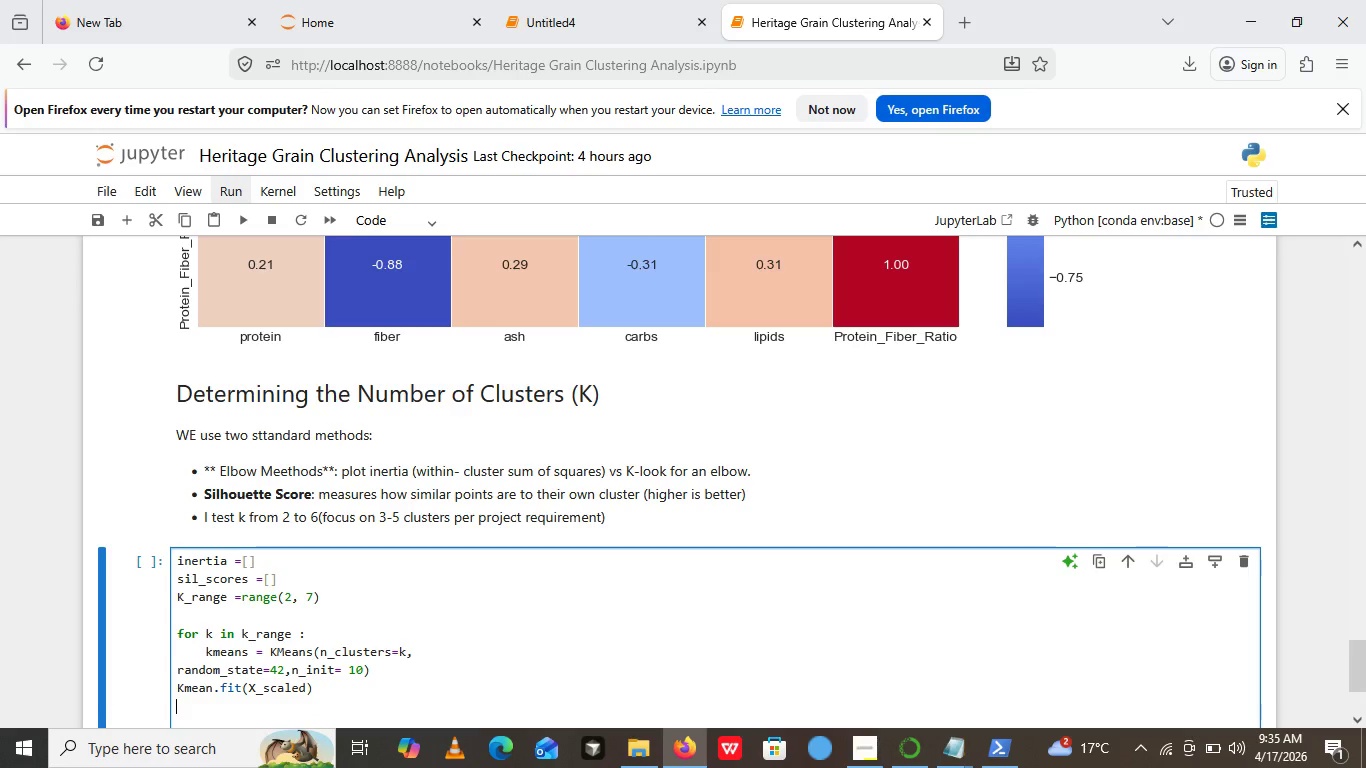 
key(Enter)
 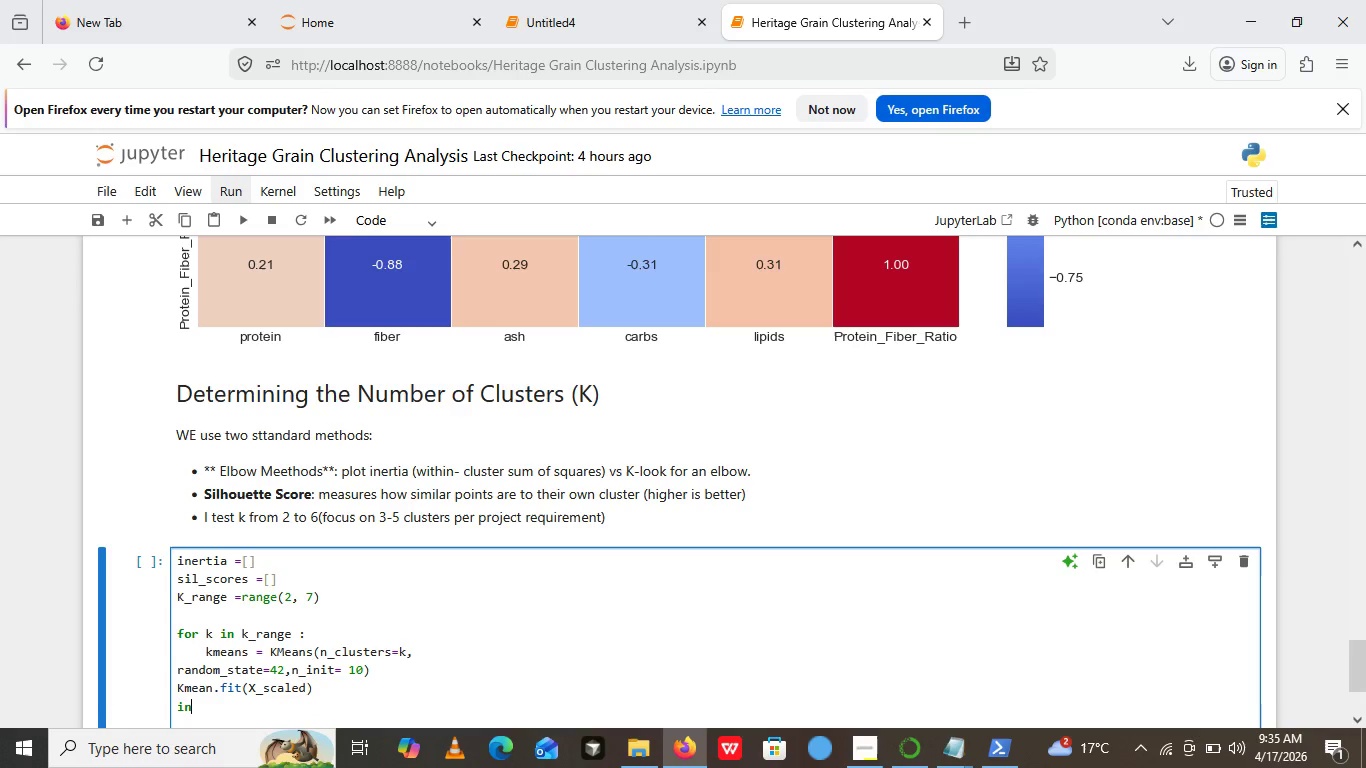 
type(inertia.append)
 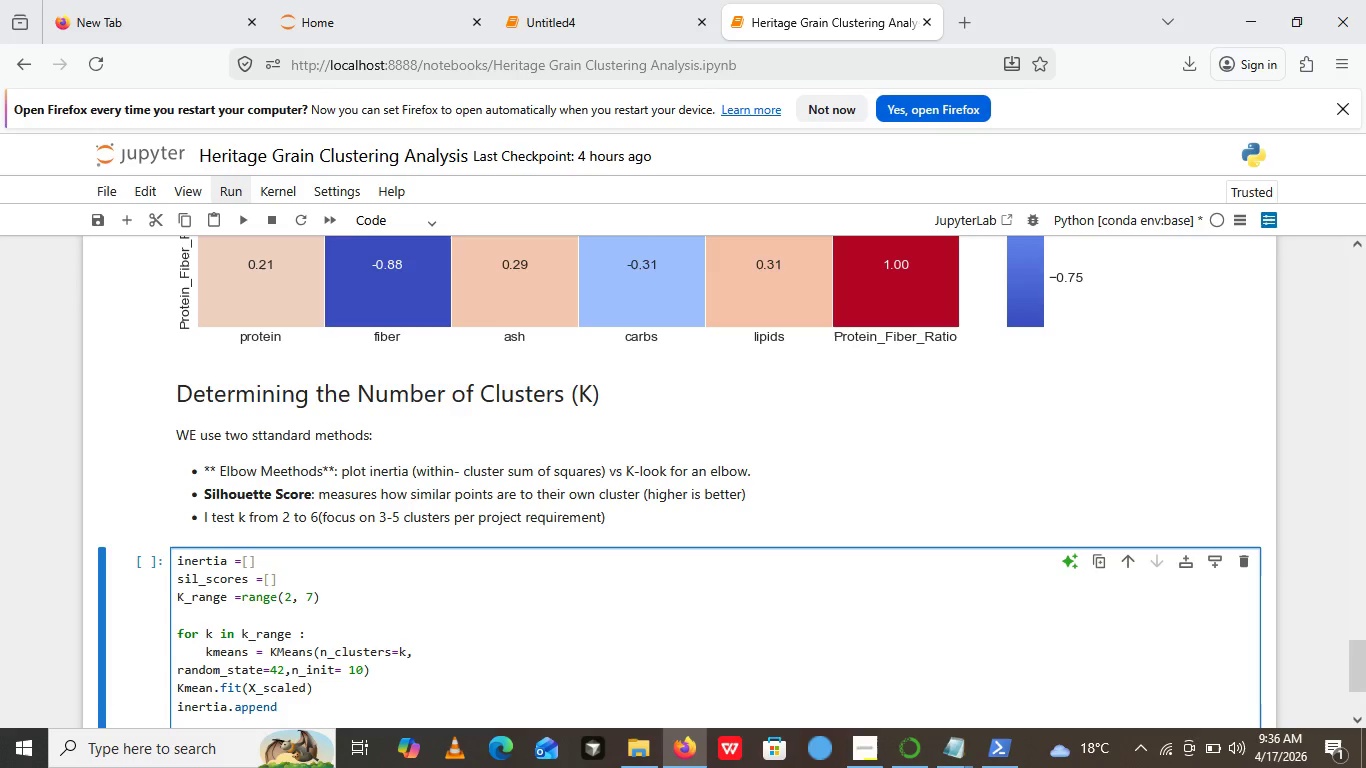 
type(( )
key(Backspace)
type(Kmeans.inertia_))
 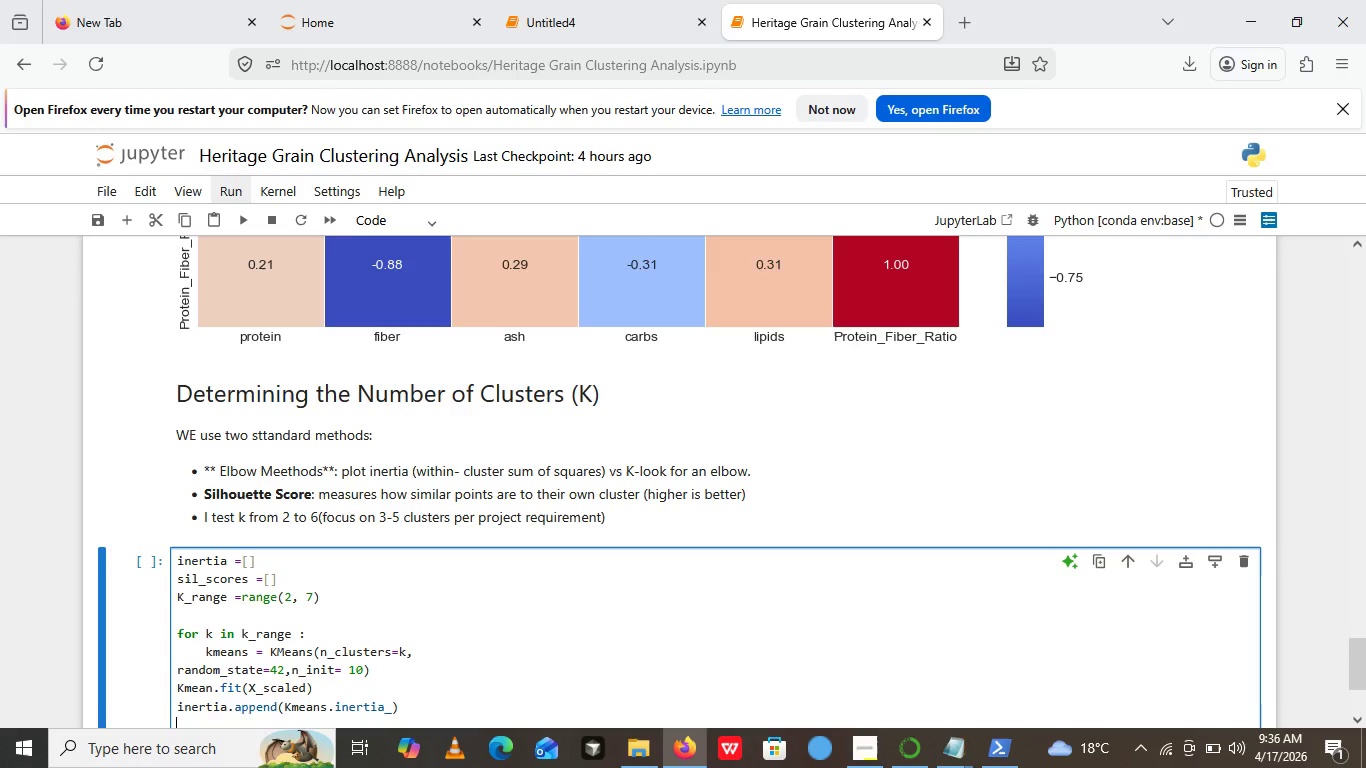 
key(Enter)
 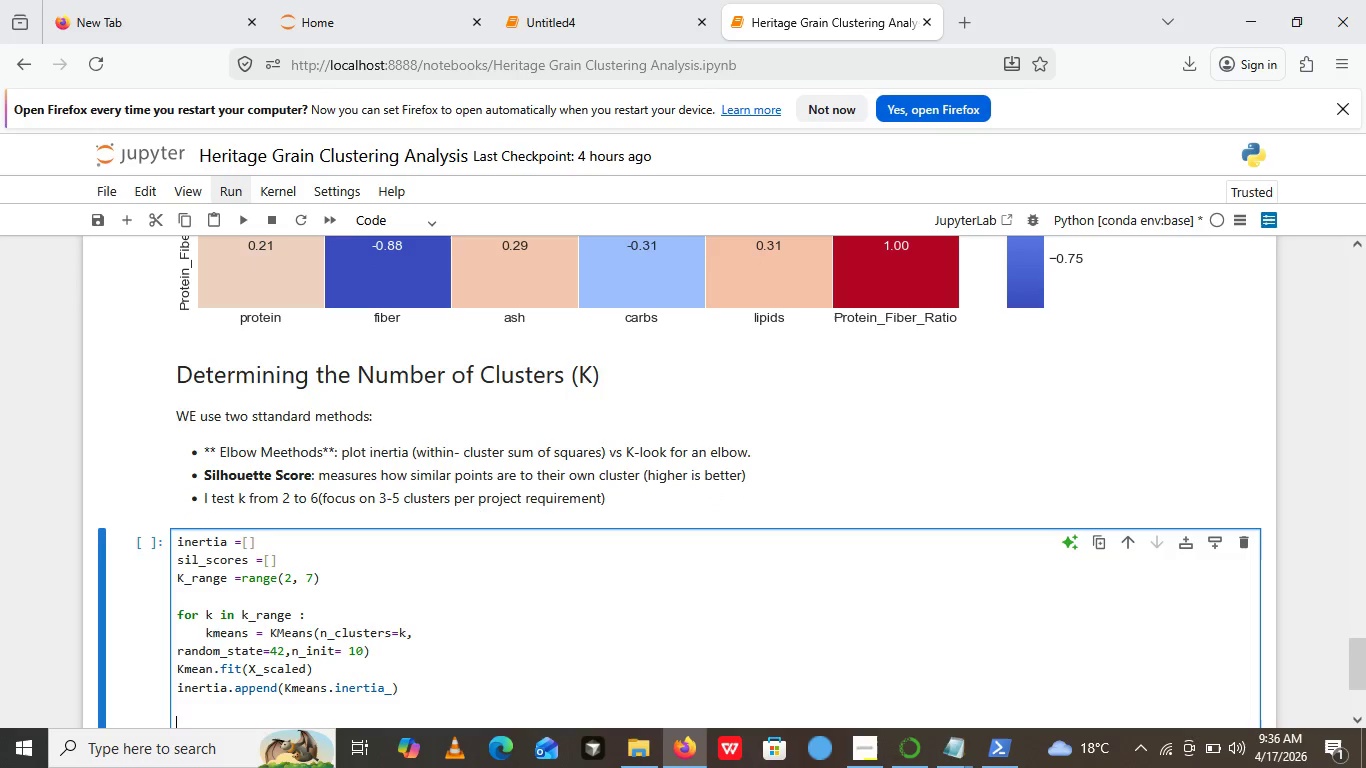 
key(Enter)
 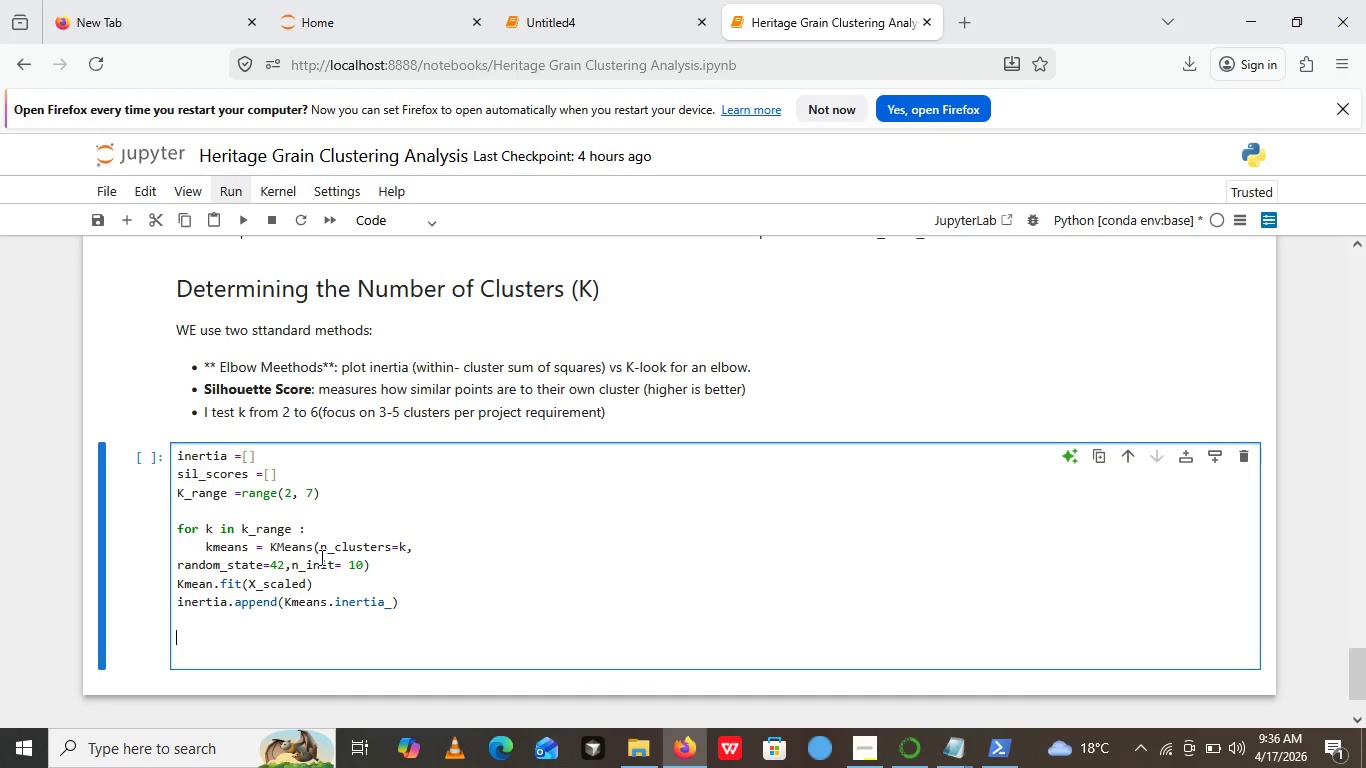 
wait(5.62)
 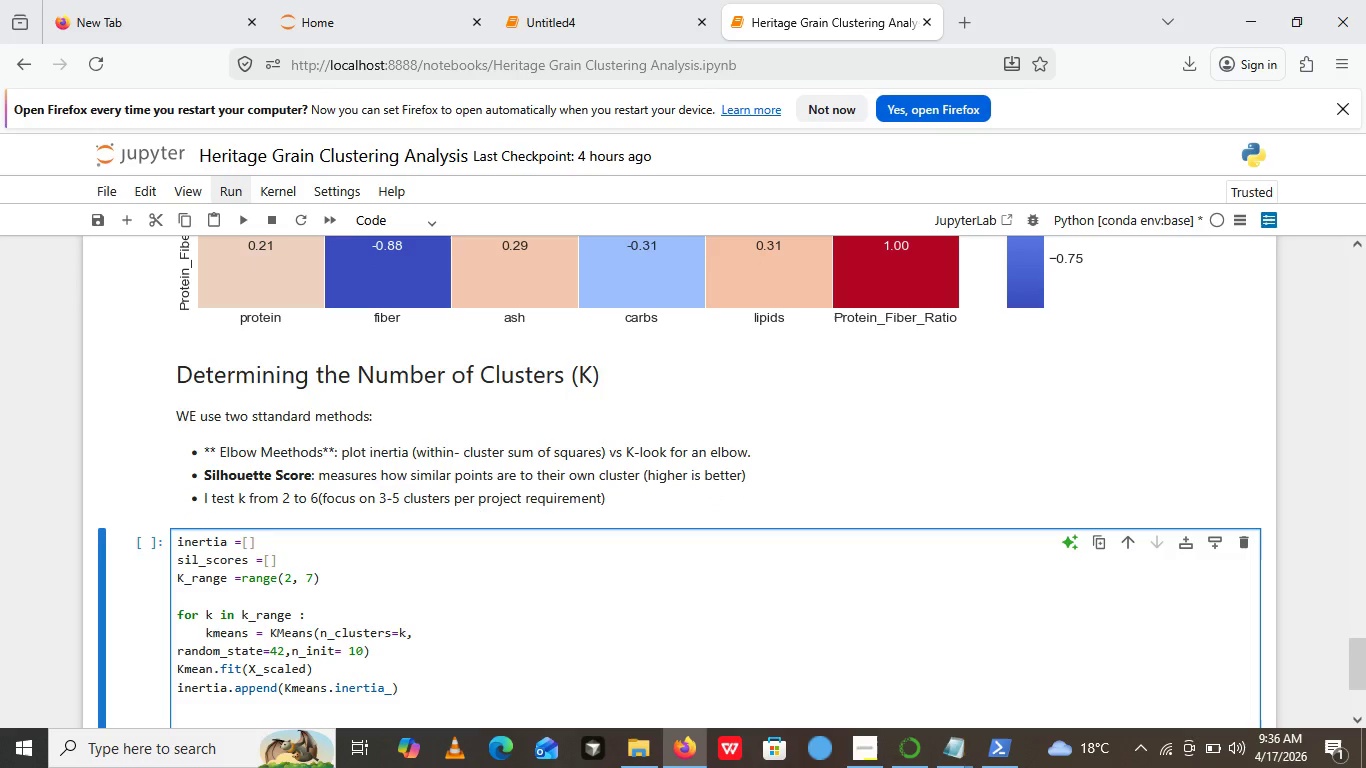 
type(sil_score.append())
 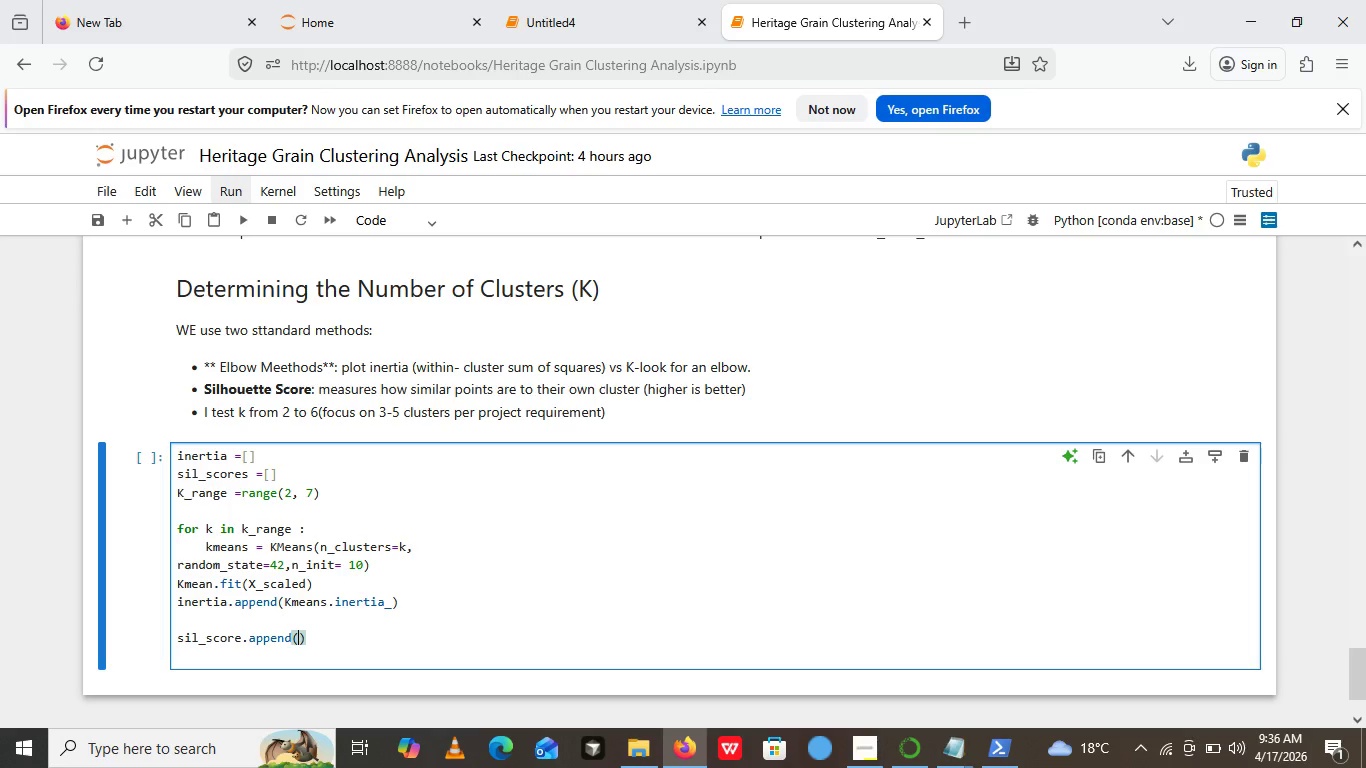 
key(ArrowLeft)
 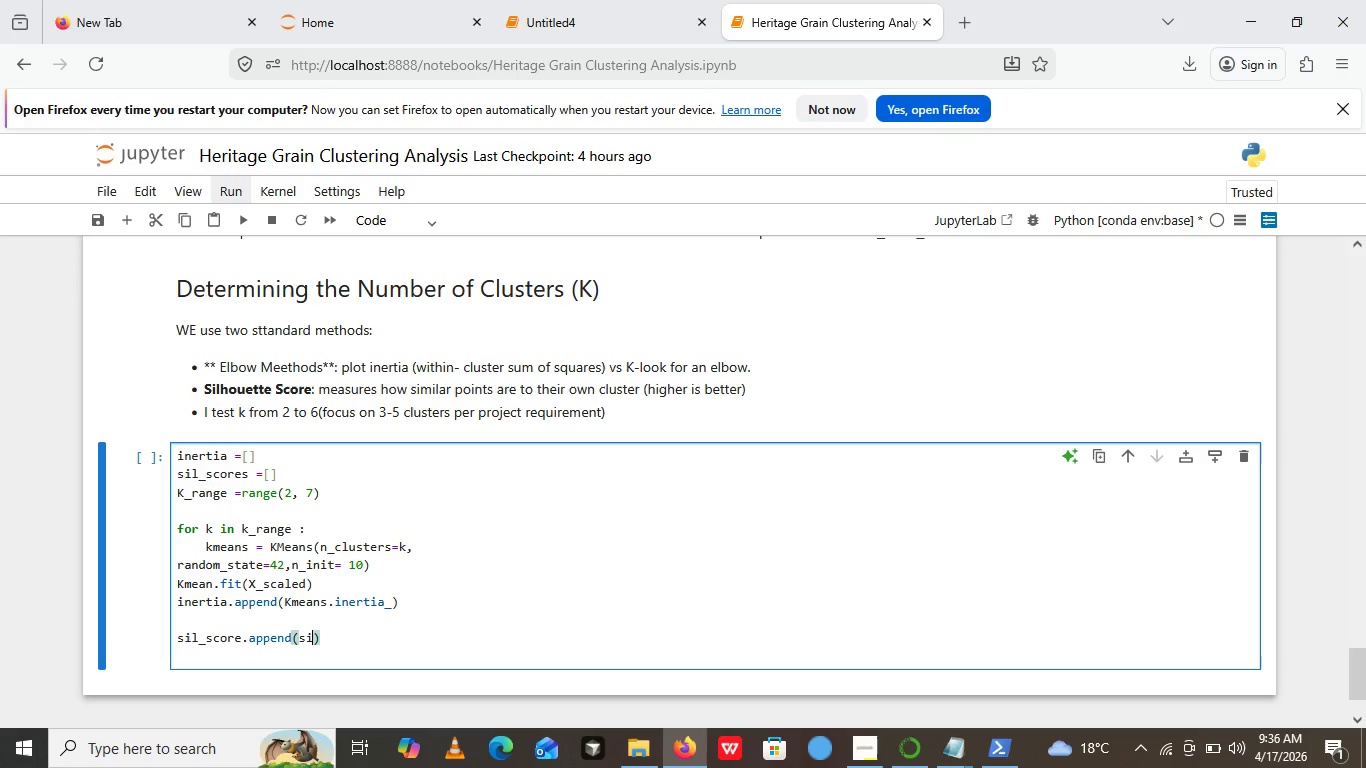 
type(silhouette_score())
key(Backspace)
 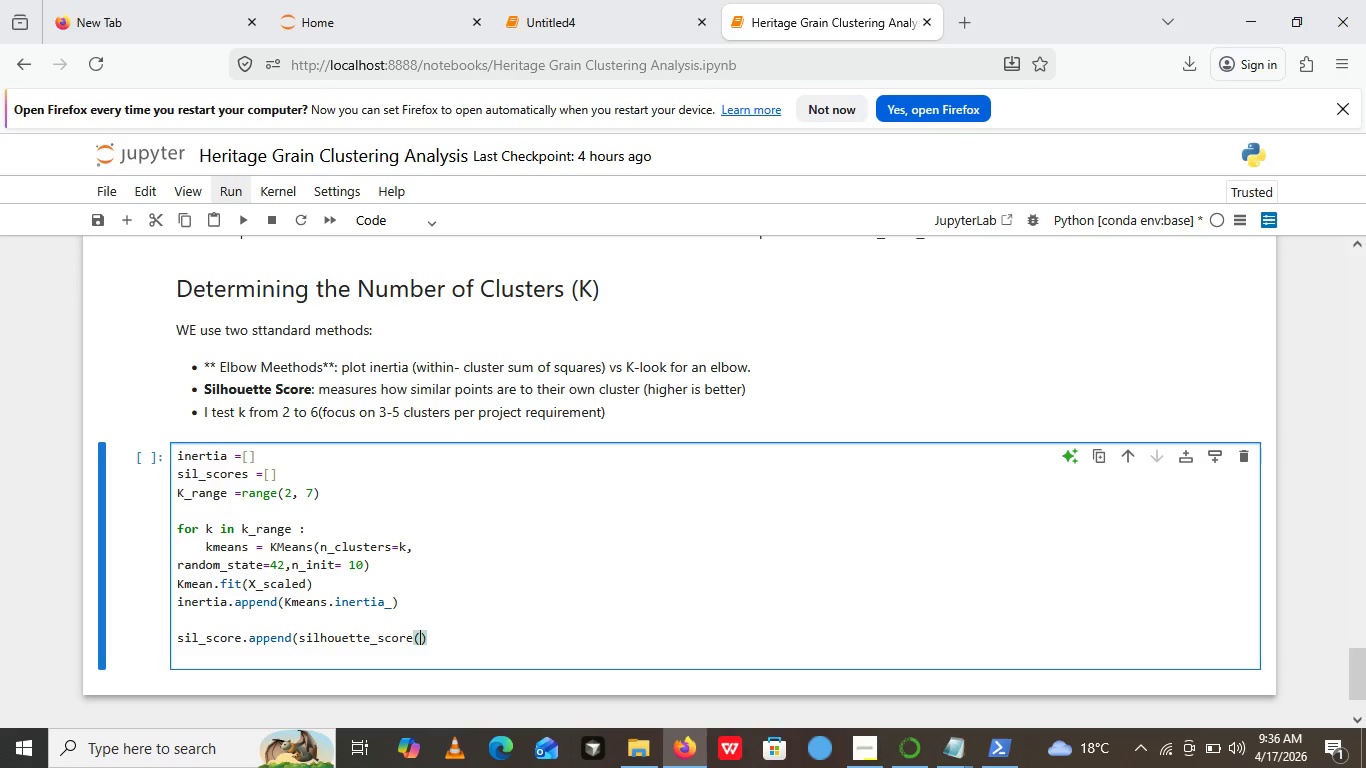 
wait(5.41)
 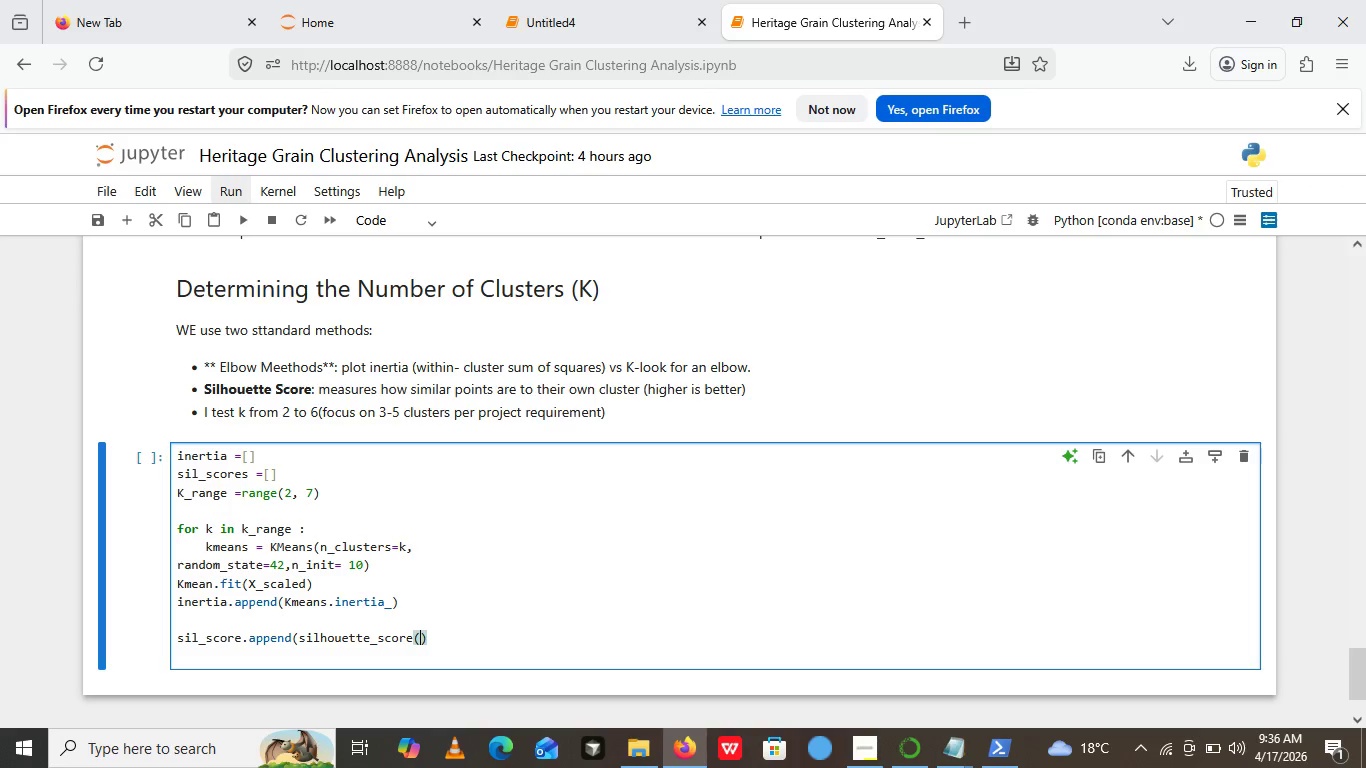 
key(Shift+X)
 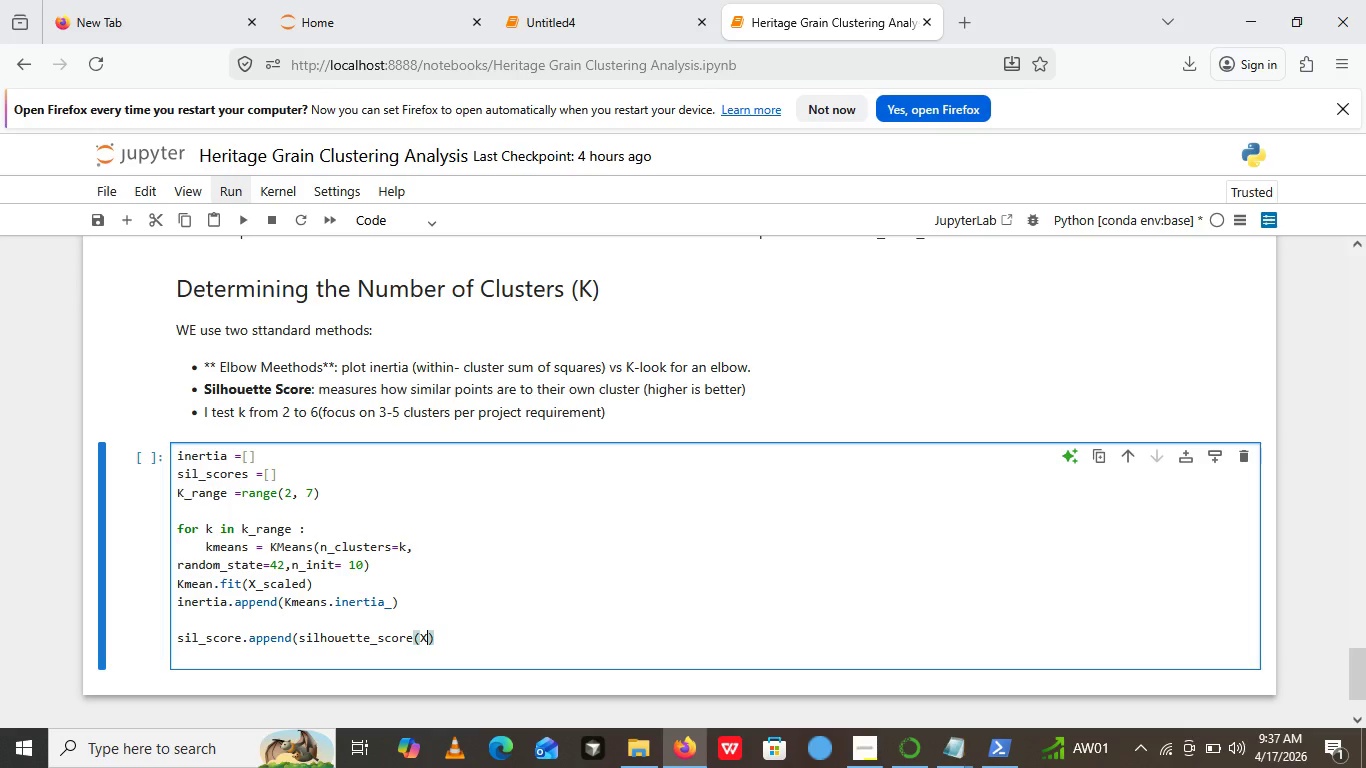 
wait(6.2)
 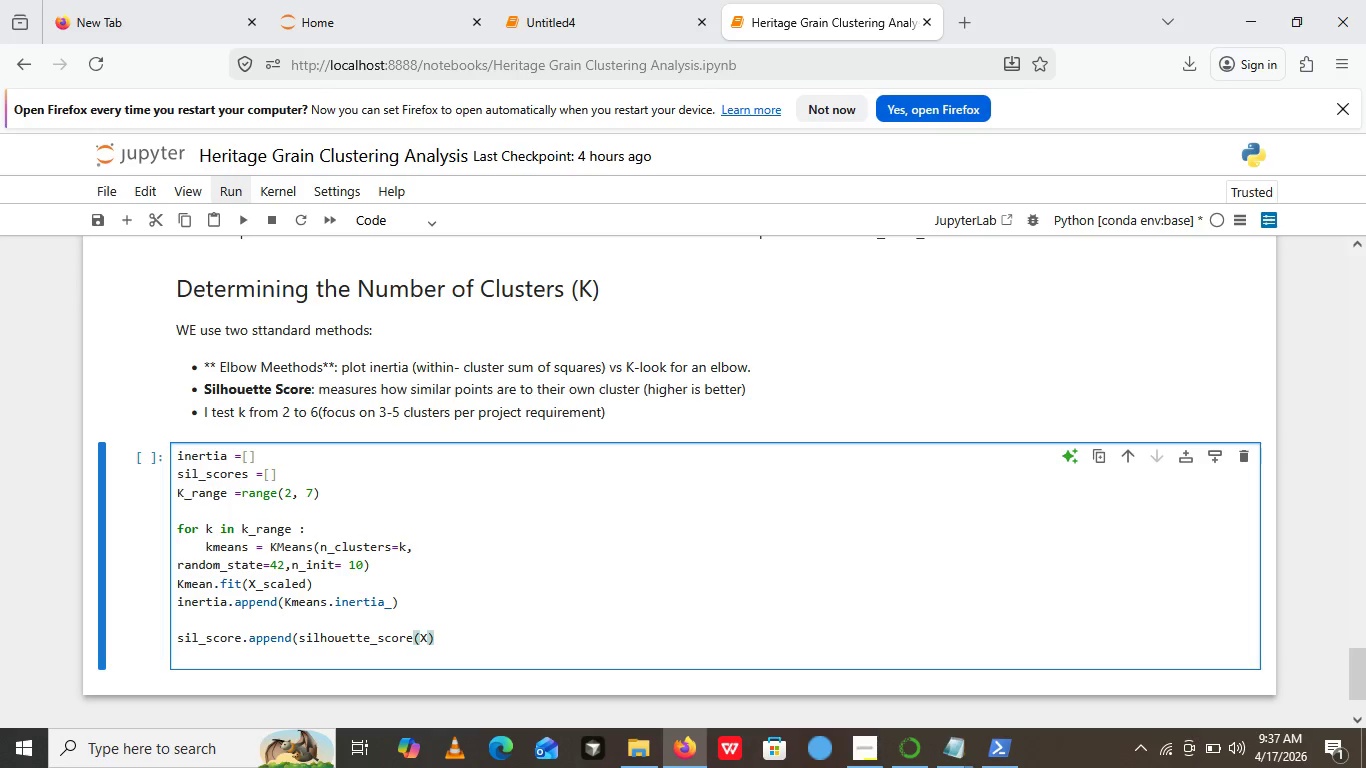 
type(_scaled)
 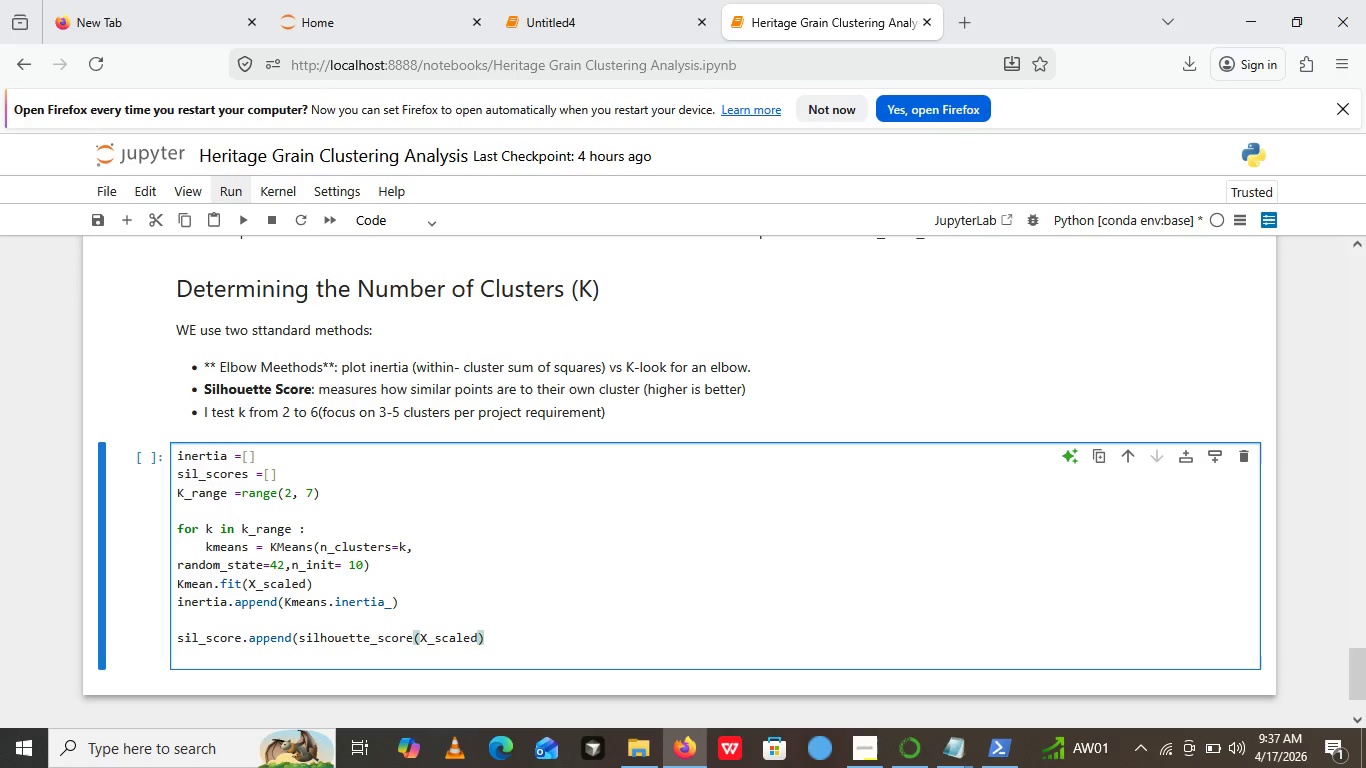 
type(, Kmeans,)
key(Backspace)
type(.labels_)
 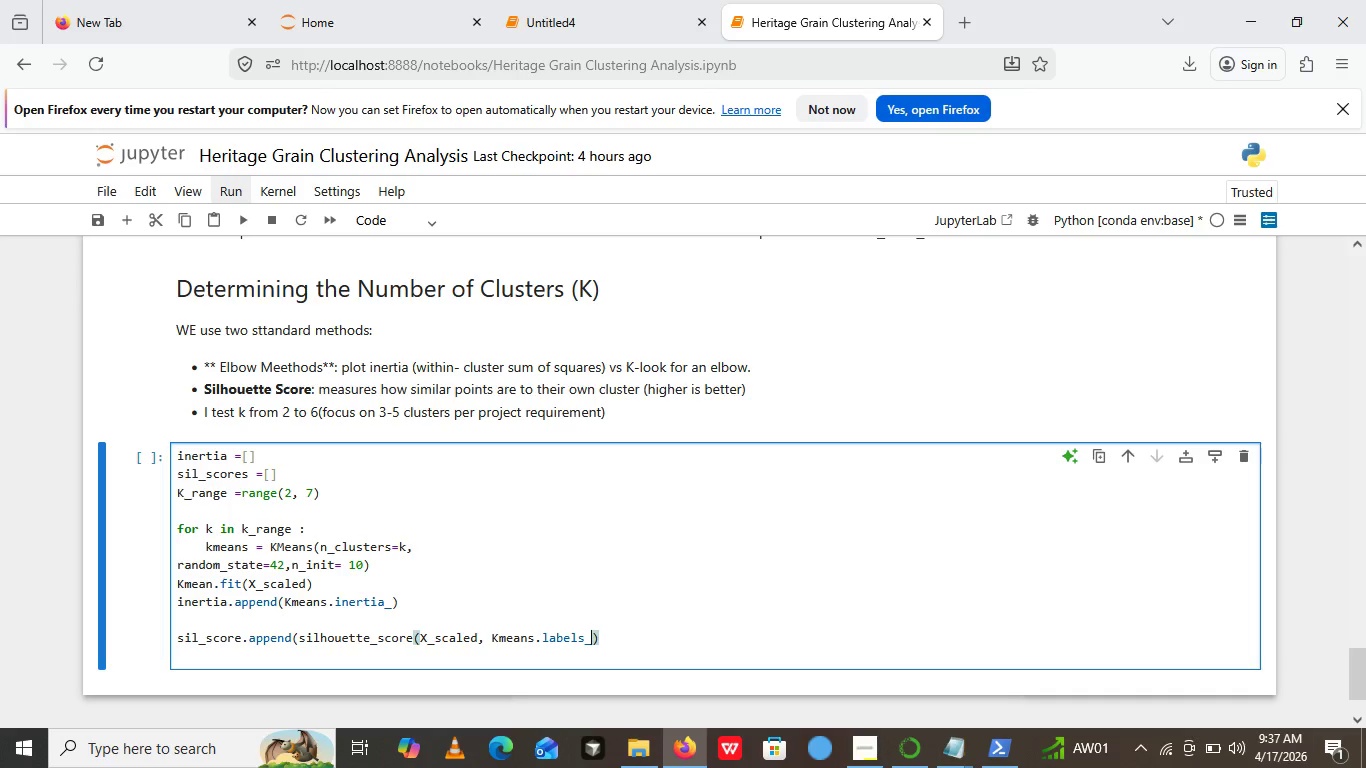 
hold_key(key=ShiftRight, duration=0.39)
 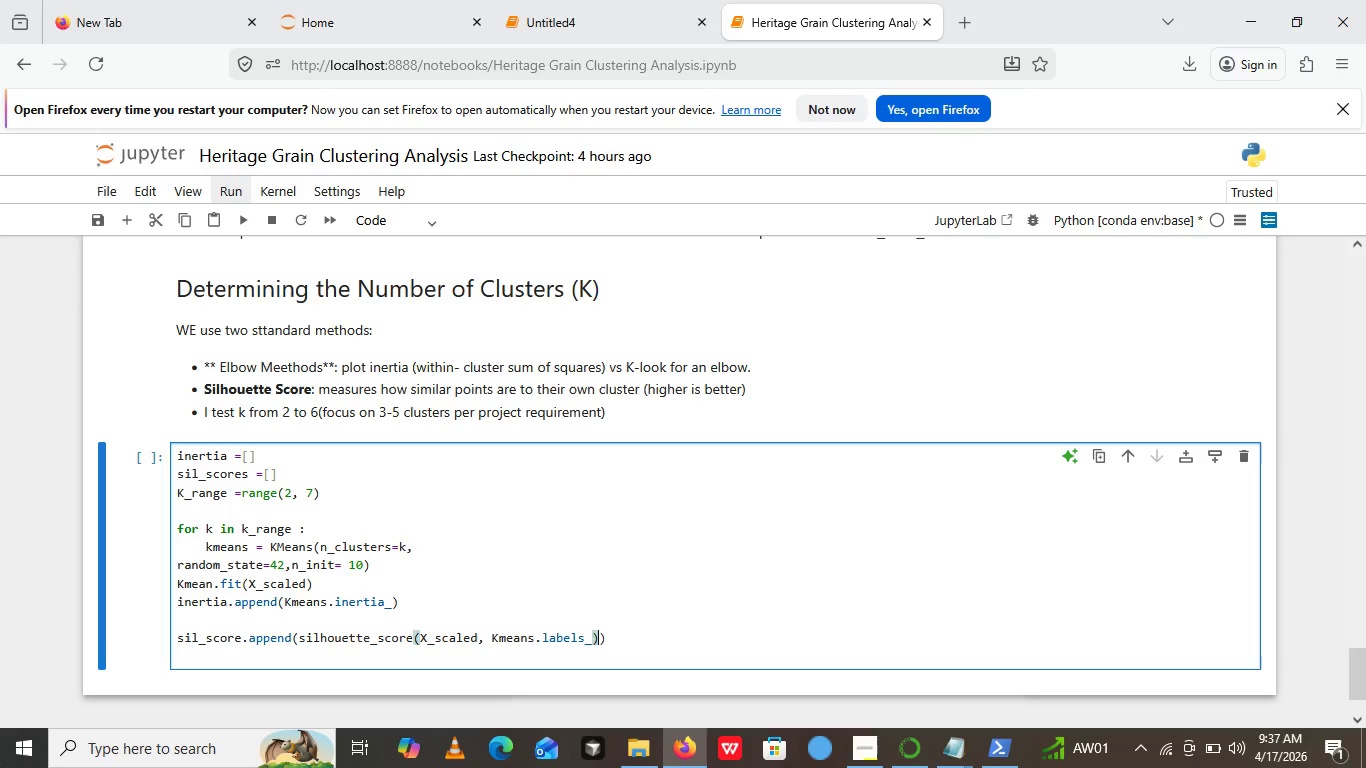 
key(Shift+0)
 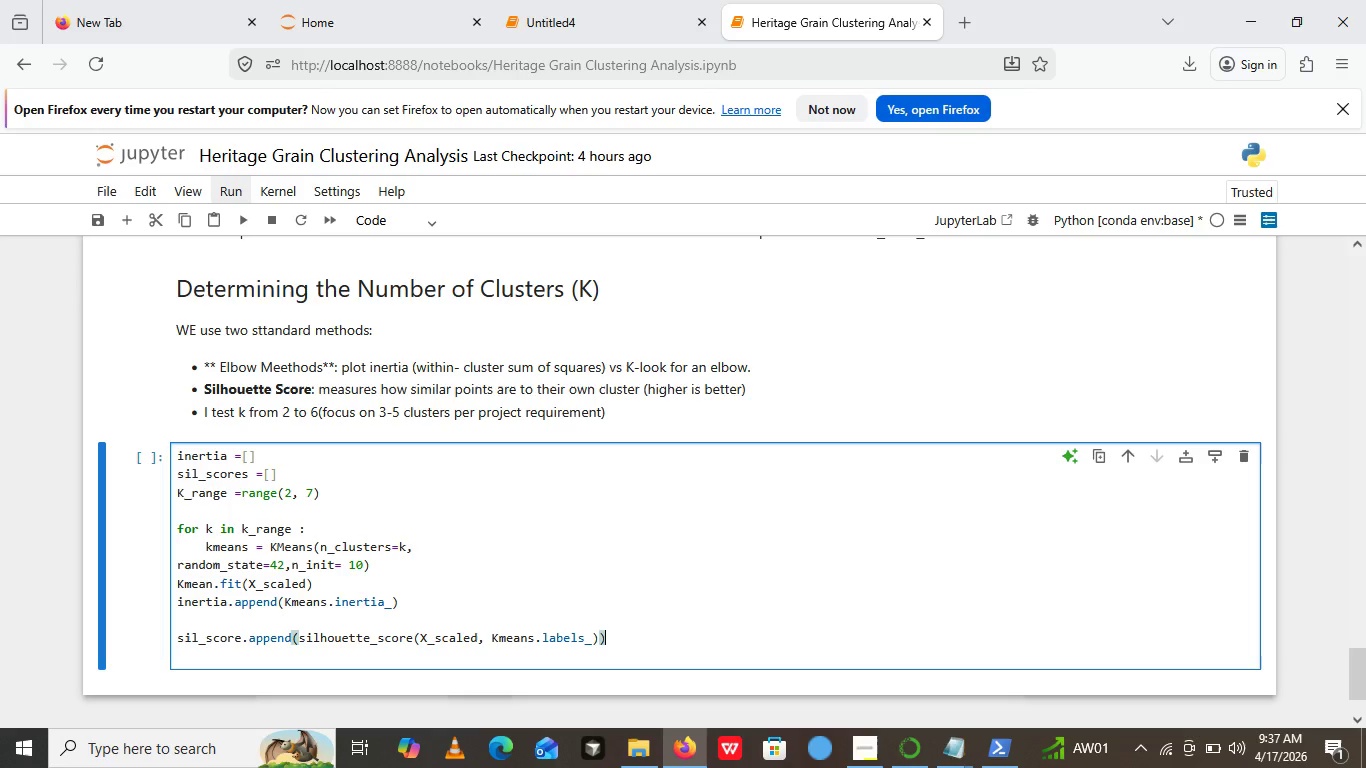 
key(ArrowRight)
 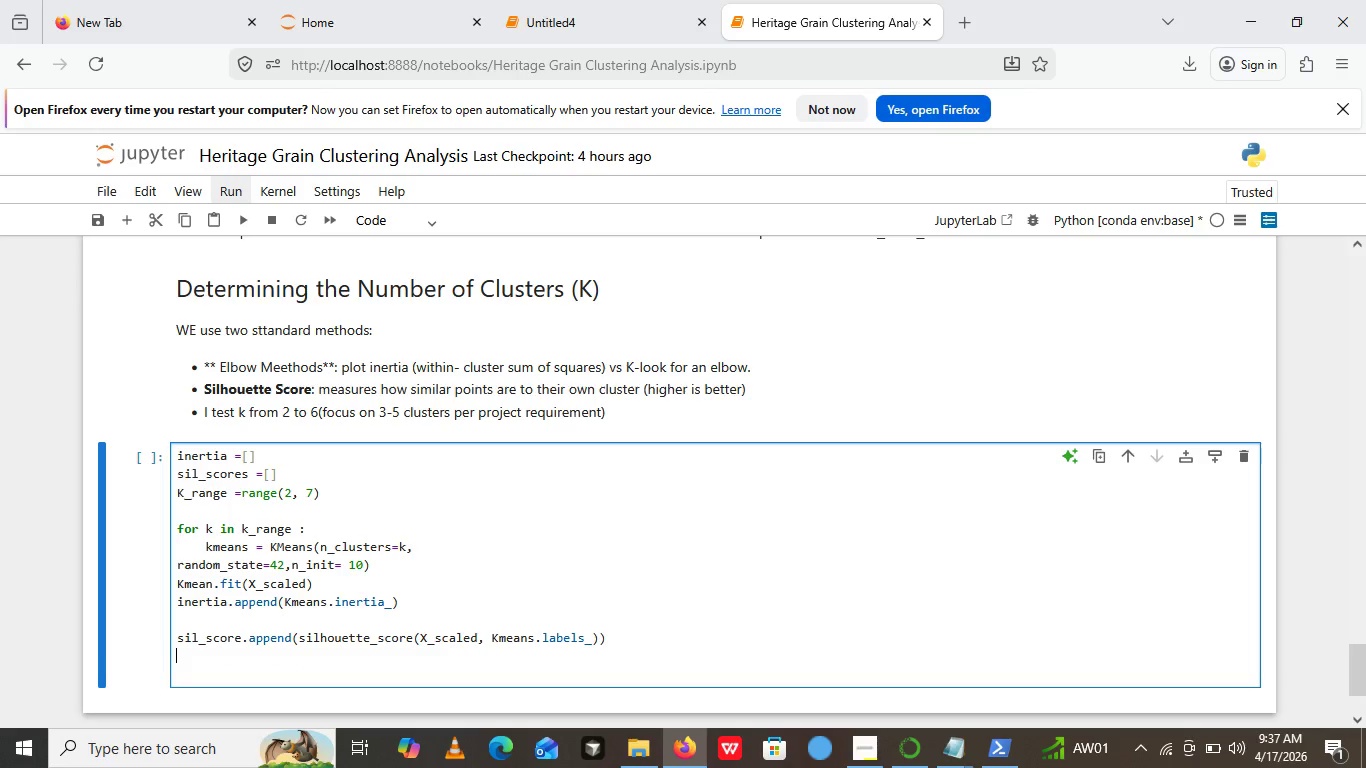 
key(Enter)
 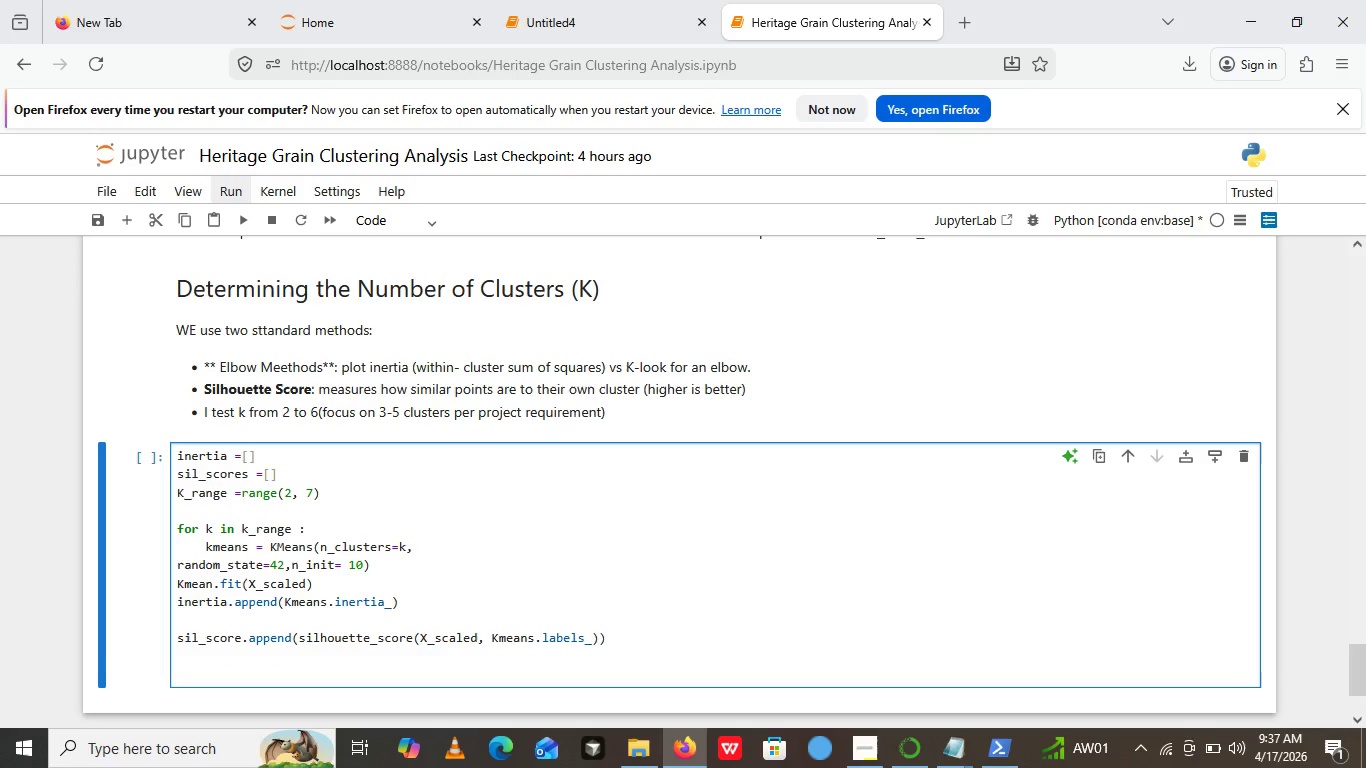 
type(#plot Elbow)
 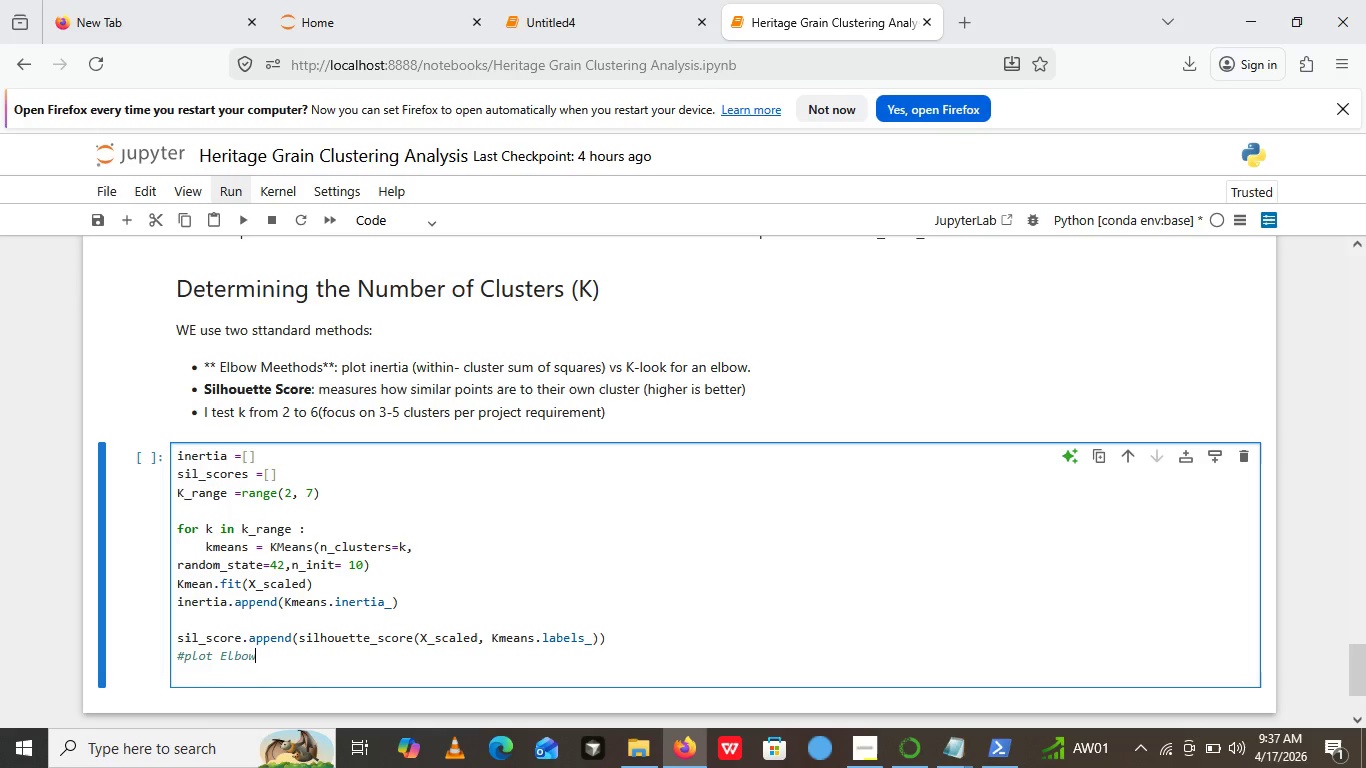 
wait(18.25)
 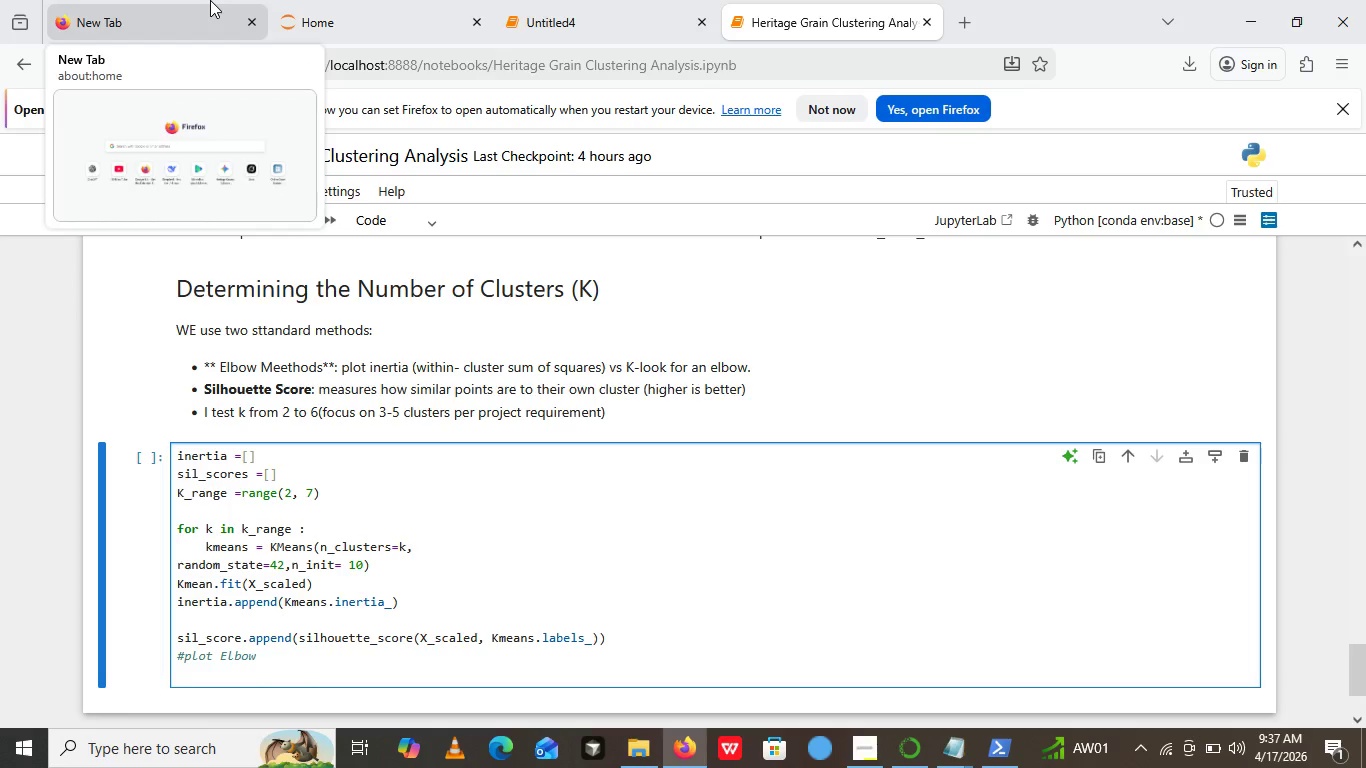 
left_click([860, 762])